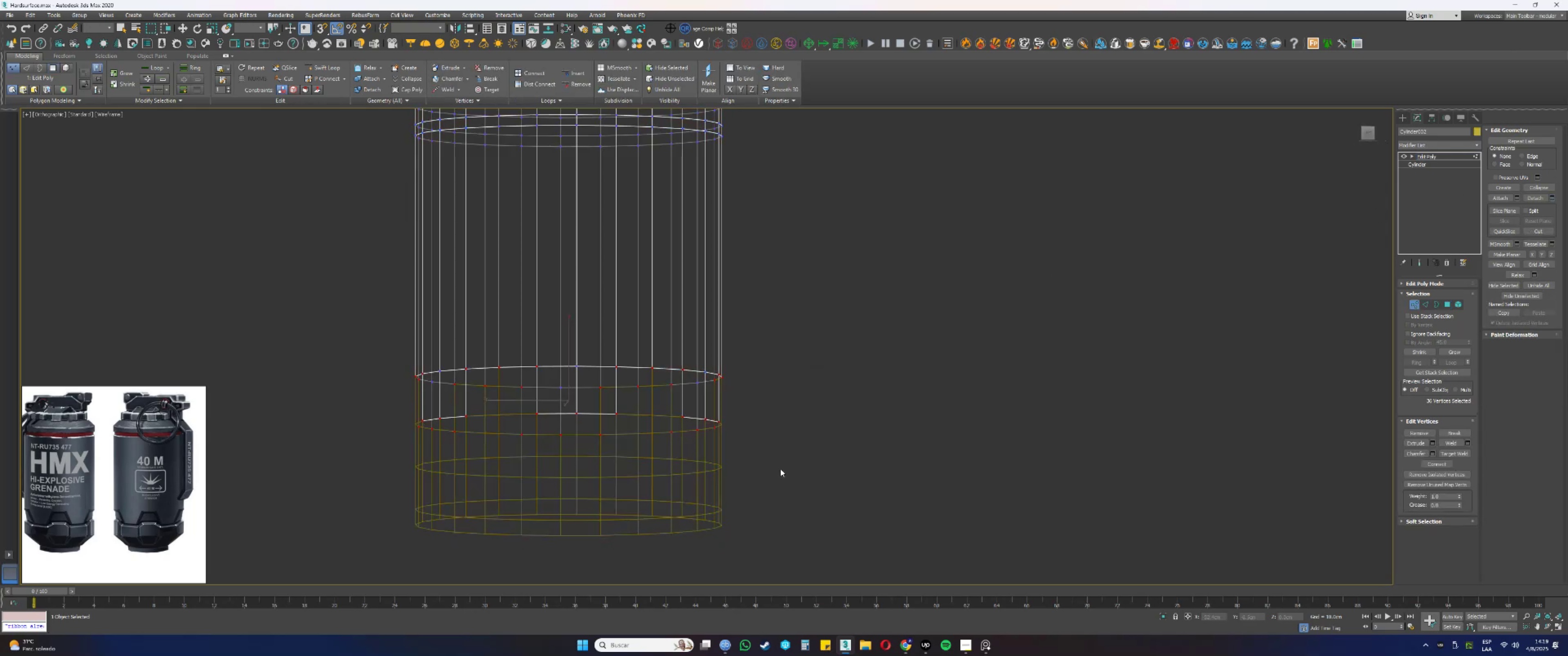 
left_click_drag(start_coordinate=[845, 489], to_coordinate=[315, 406])
 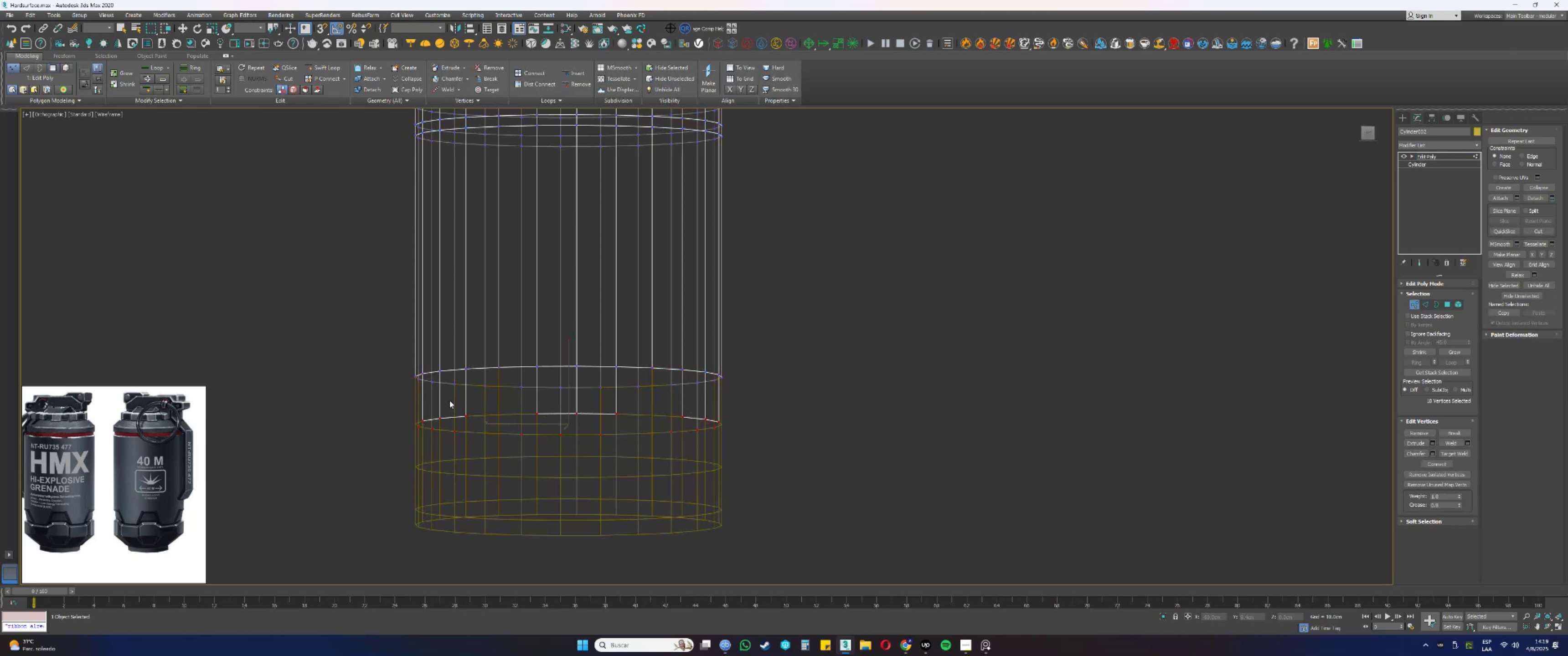 
key(F3)
 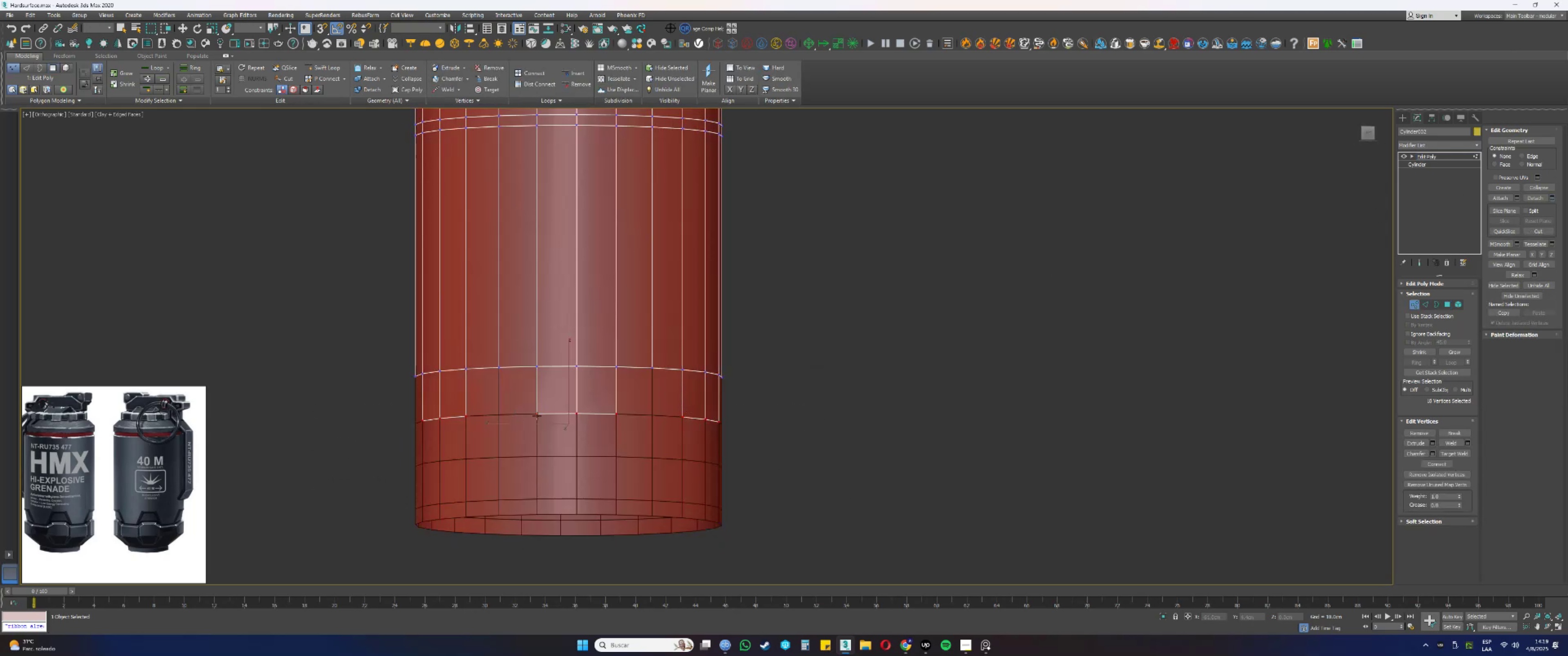 
key(R)
 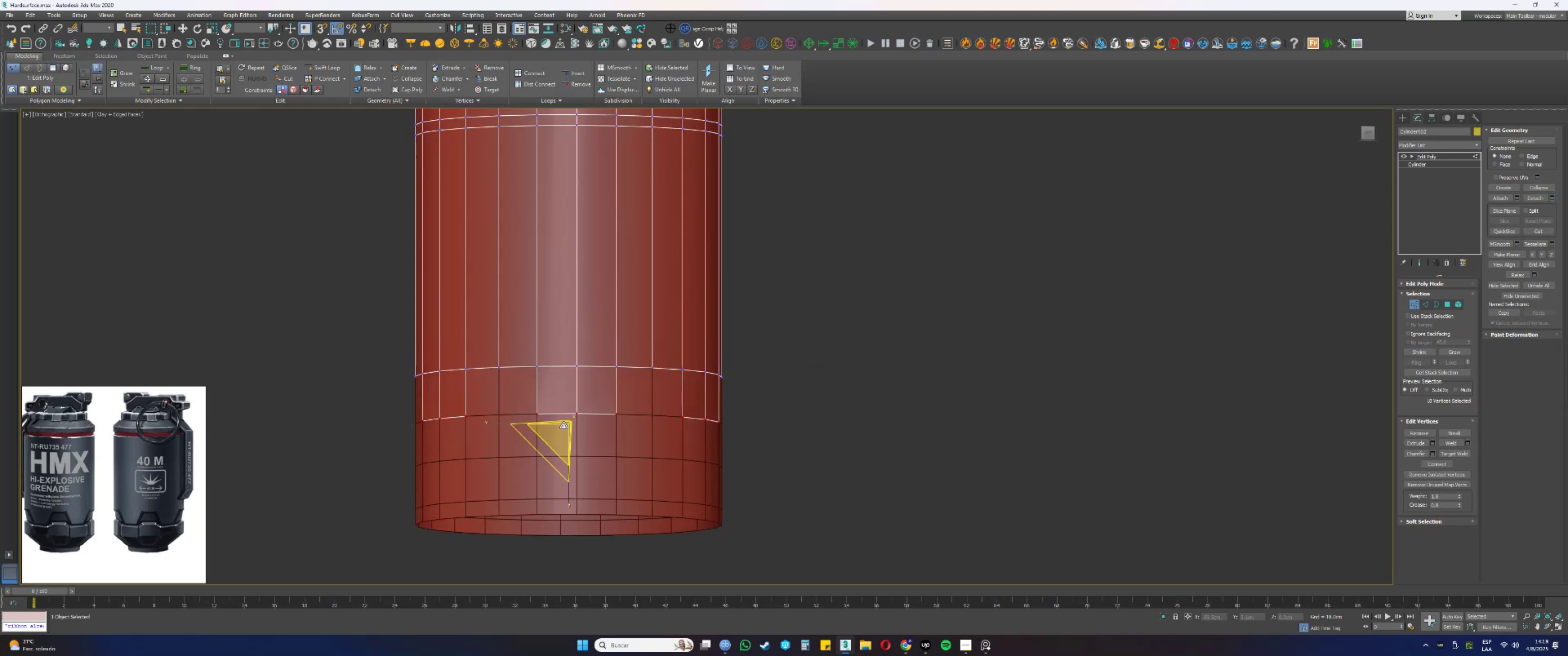 
left_click_drag(start_coordinate=[561, 430], to_coordinate=[562, 433])
 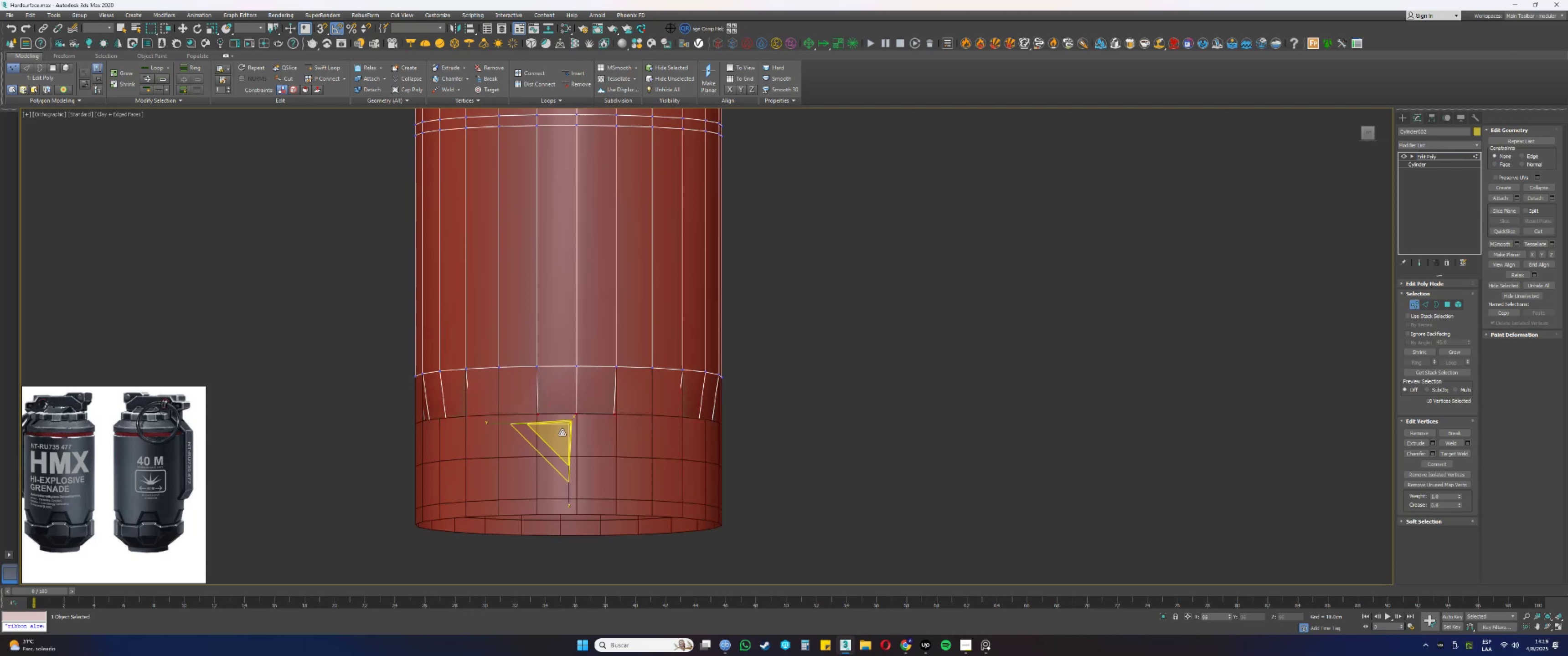 
key(Control+ControlLeft)
 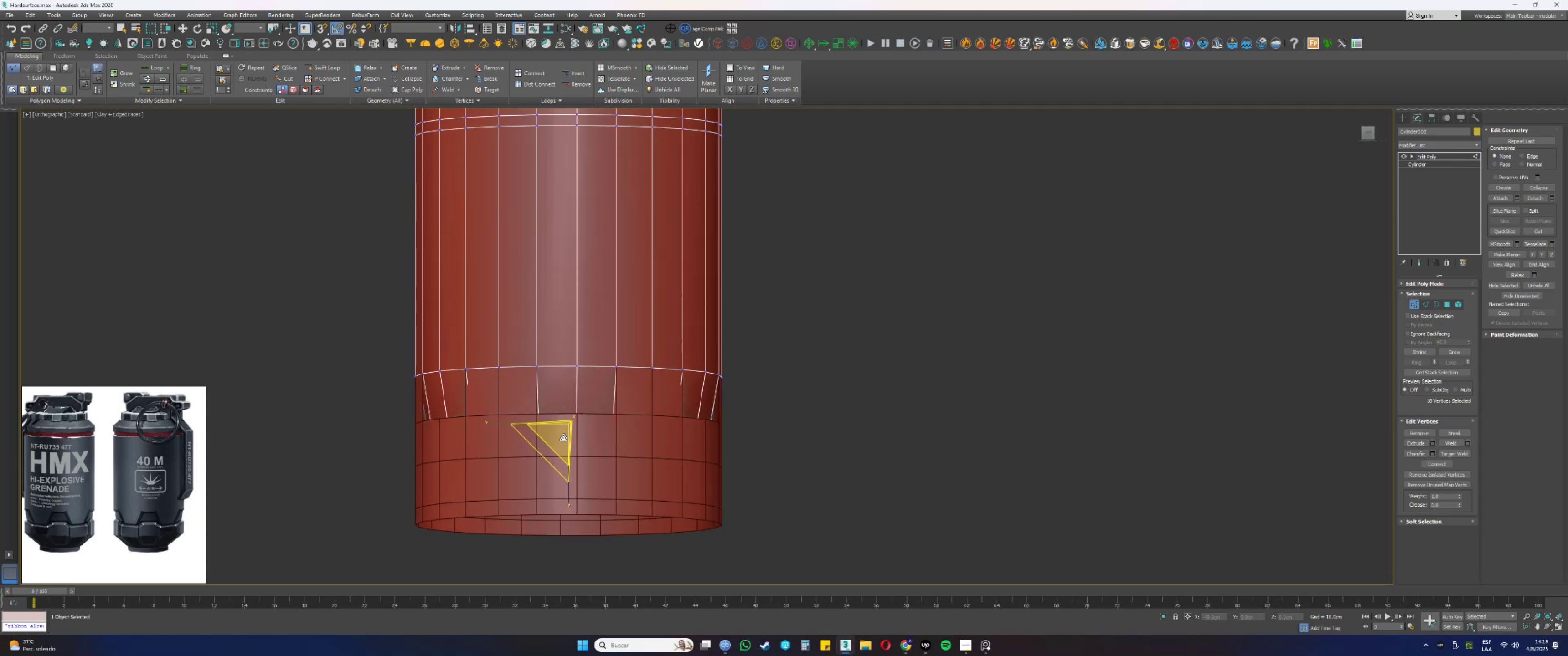 
key(Control+Z)
 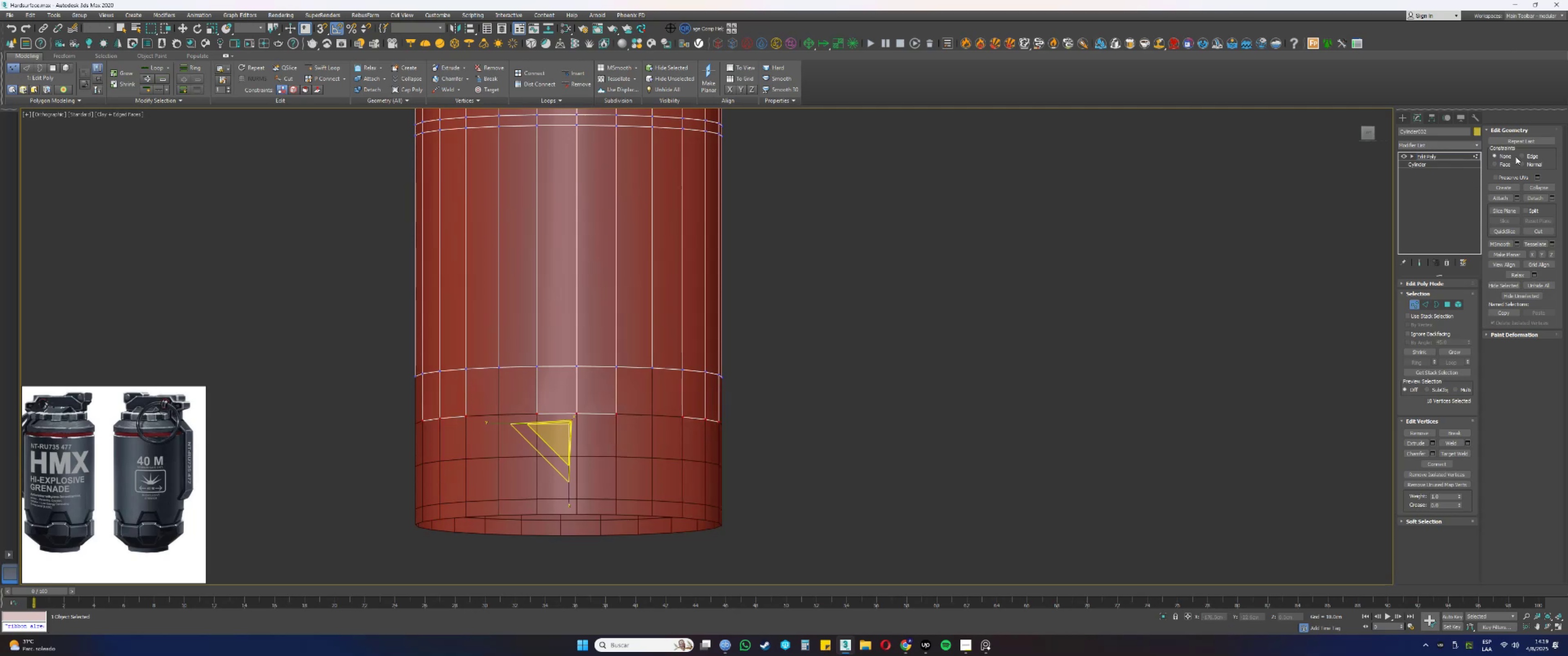 
key(Alt+AltLeft)
 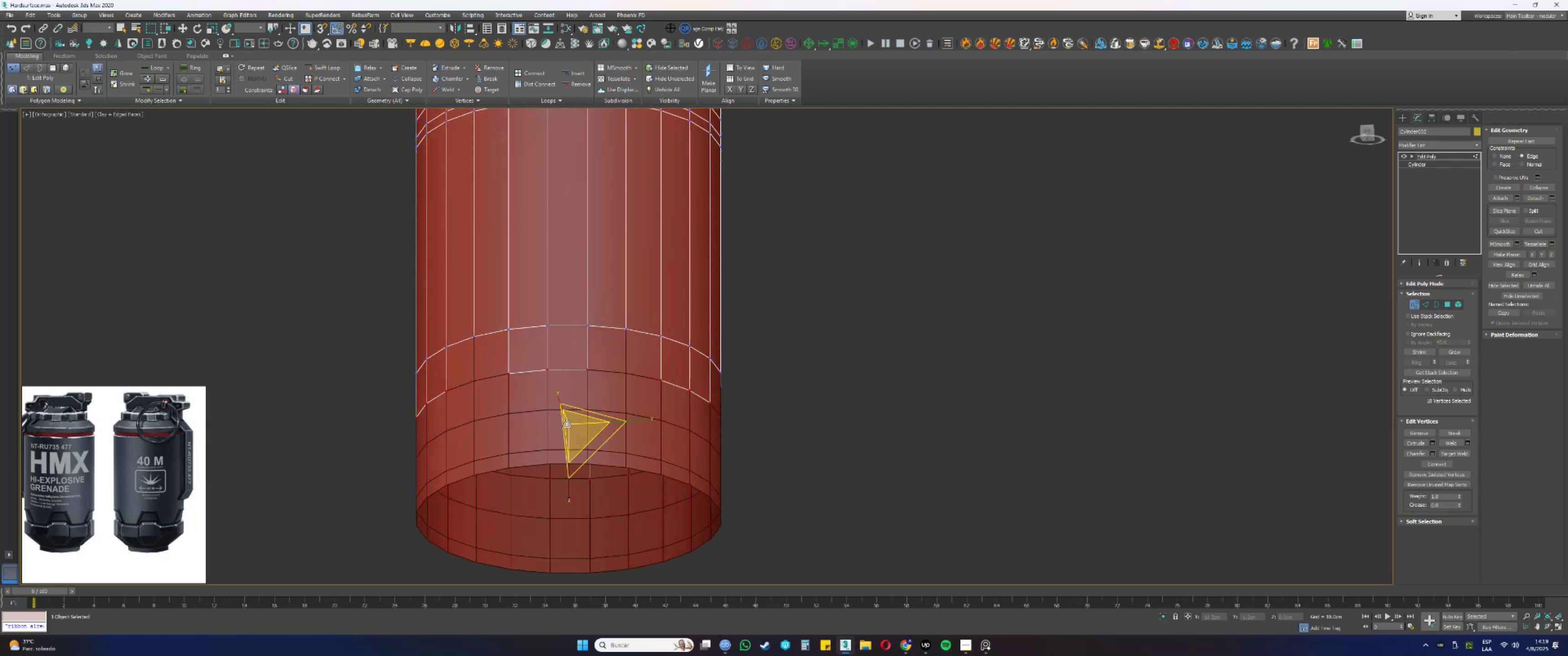 
left_click_drag(start_coordinate=[576, 423], to_coordinate=[572, 424])
 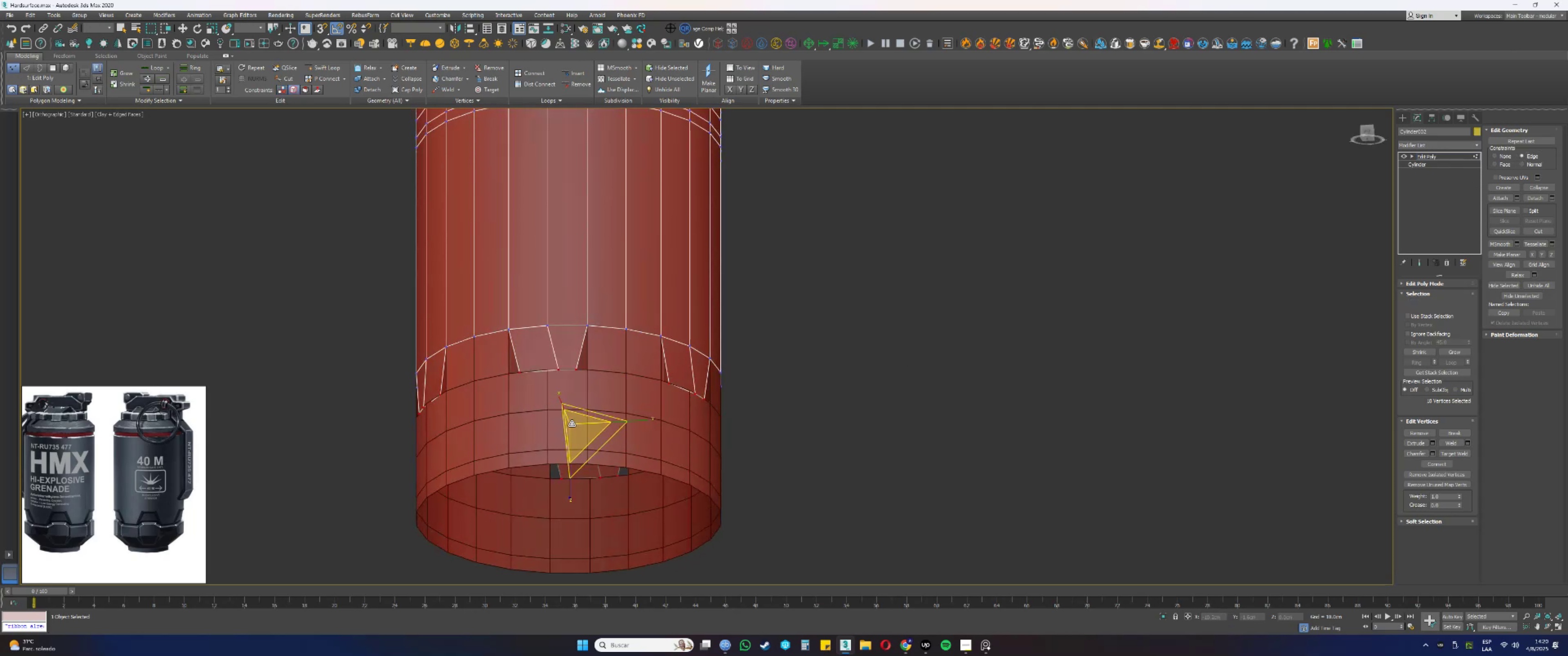 
hold_key(key=AltLeft, duration=1.52)
 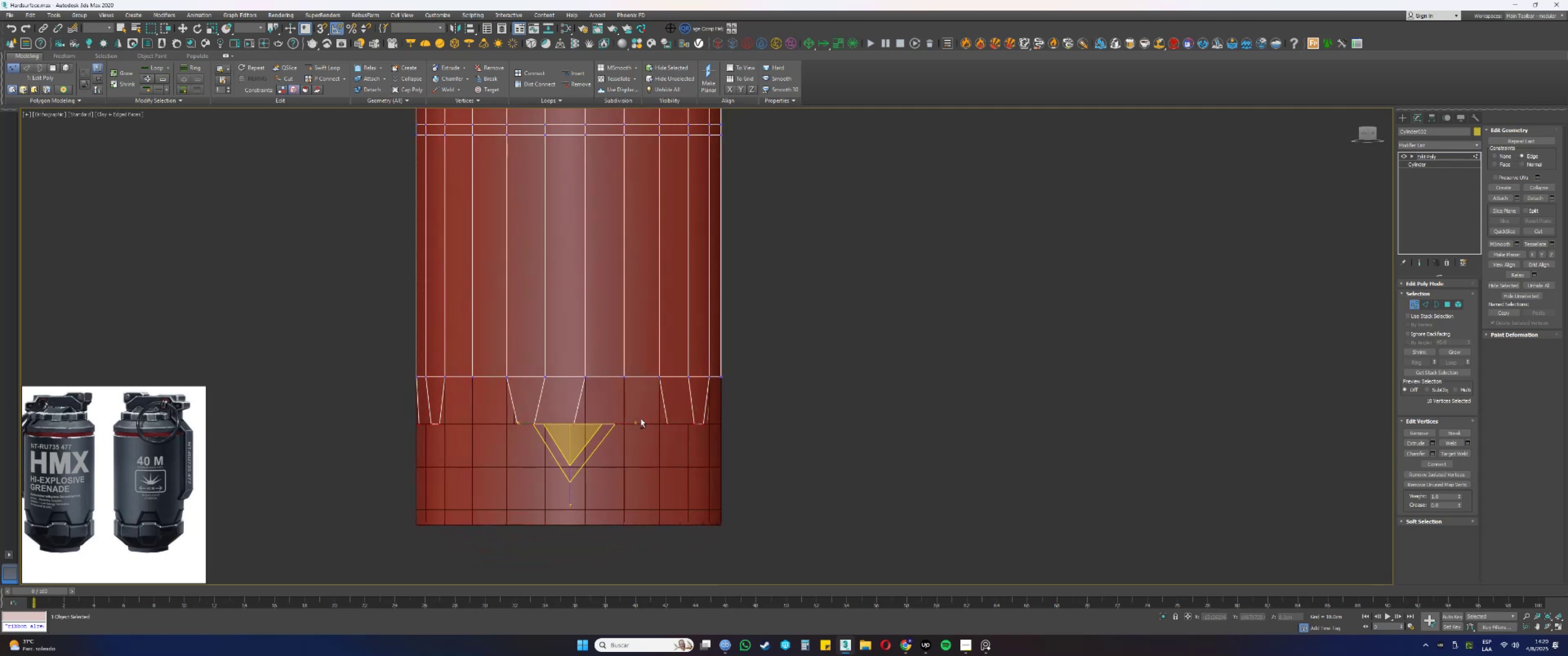 
hold_key(key=AltLeft, duration=1.52)
 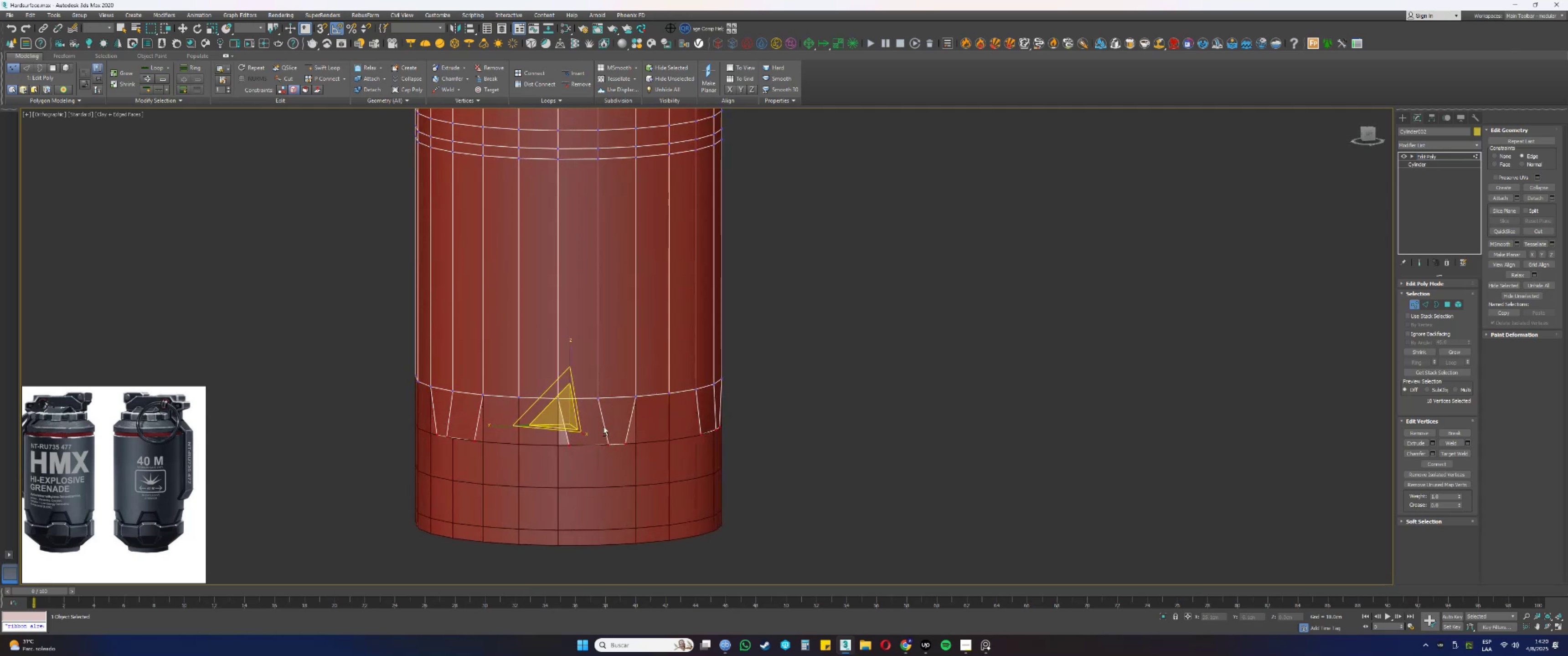 
hold_key(key=AltLeft, duration=0.99)
 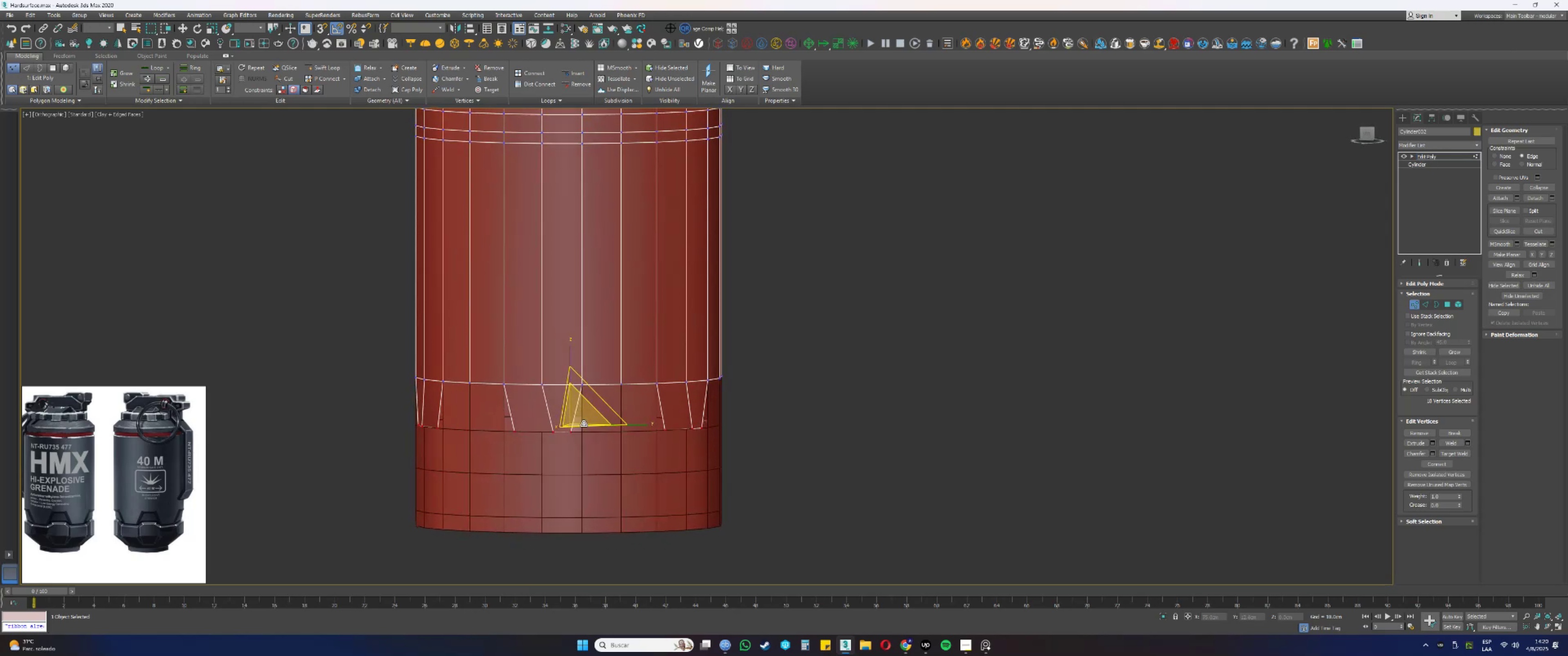 
right_click([572, 429])
 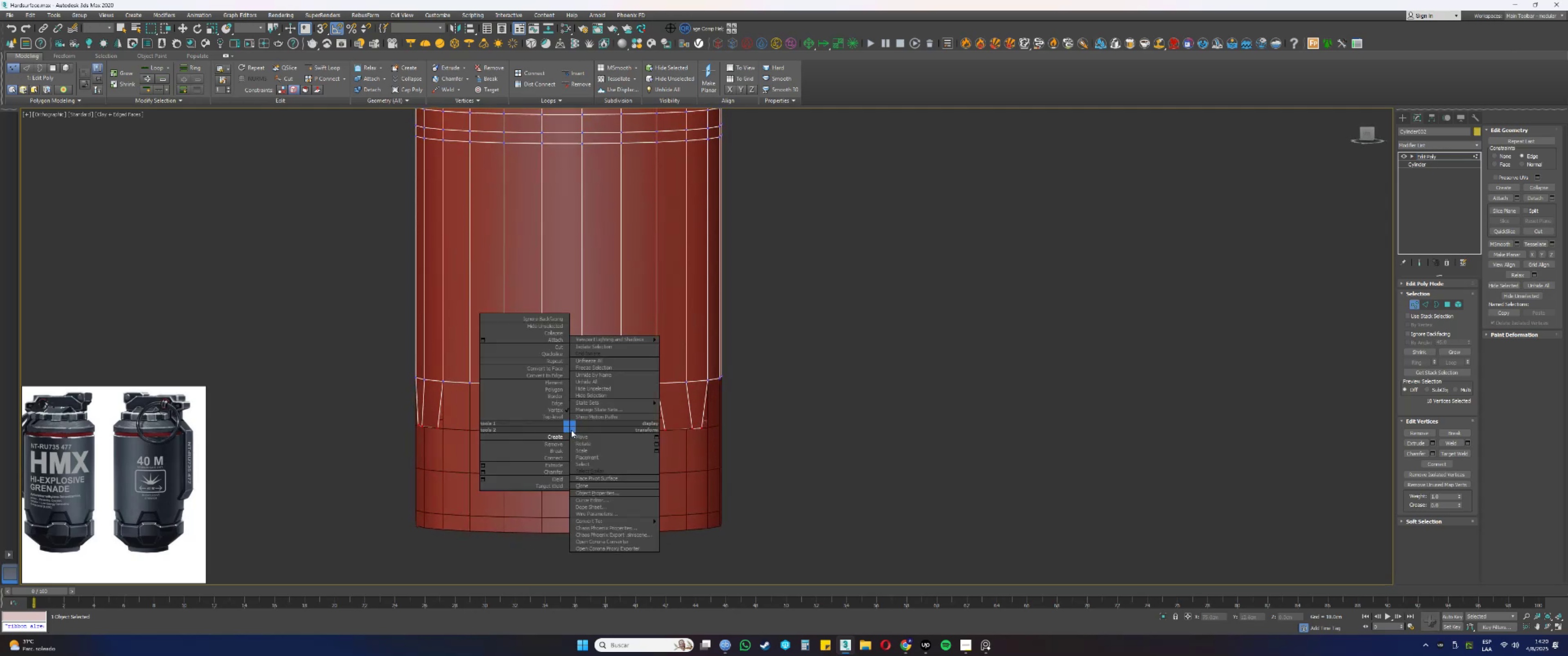 
key(Escape)
 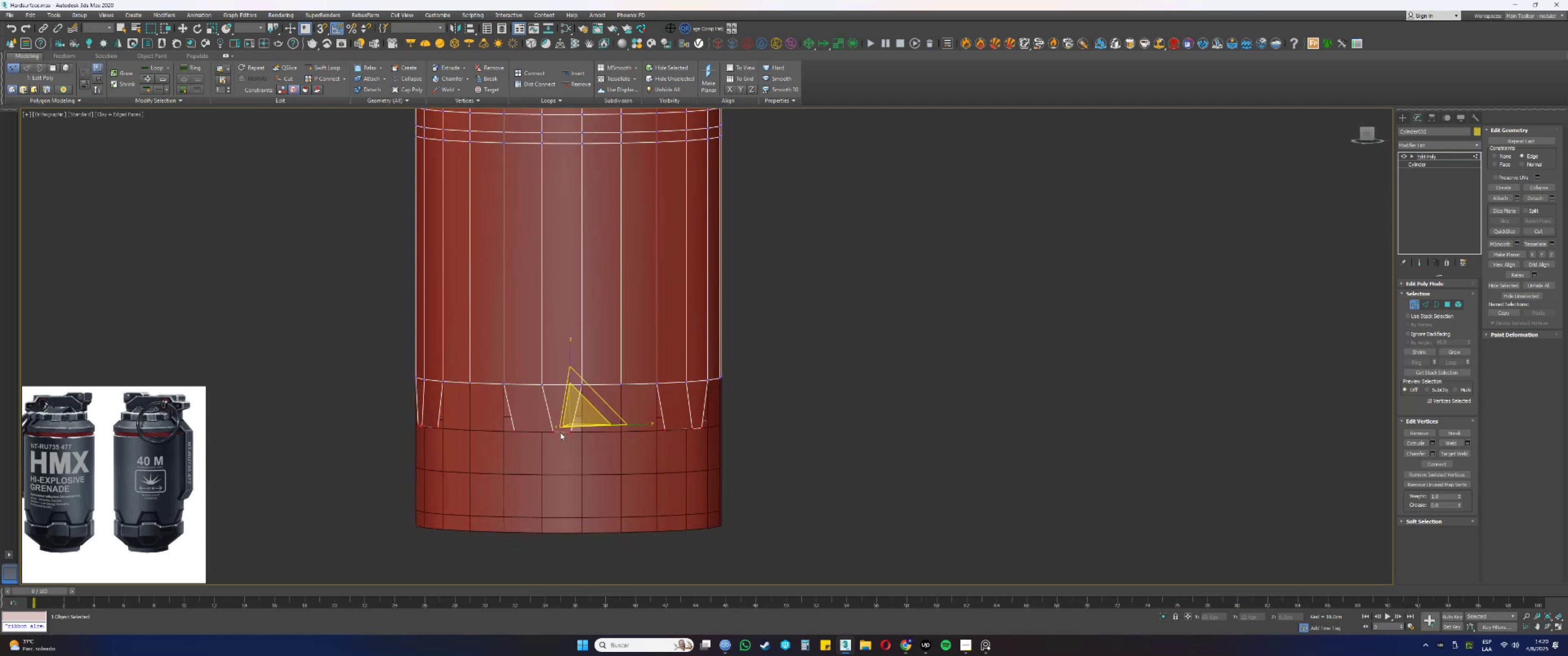 
left_click([555, 433])
 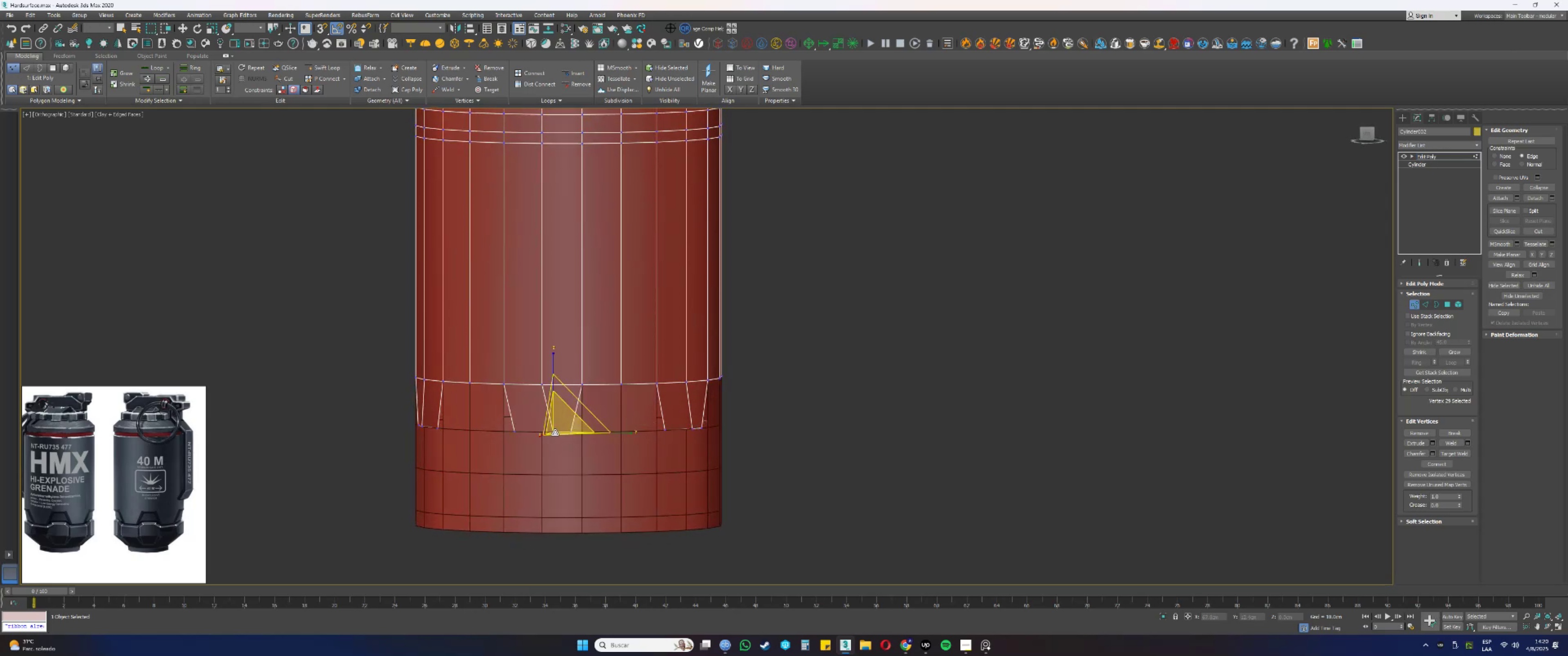 
scroll: coordinate [555, 432], scroll_direction: up, amount: 2.0
 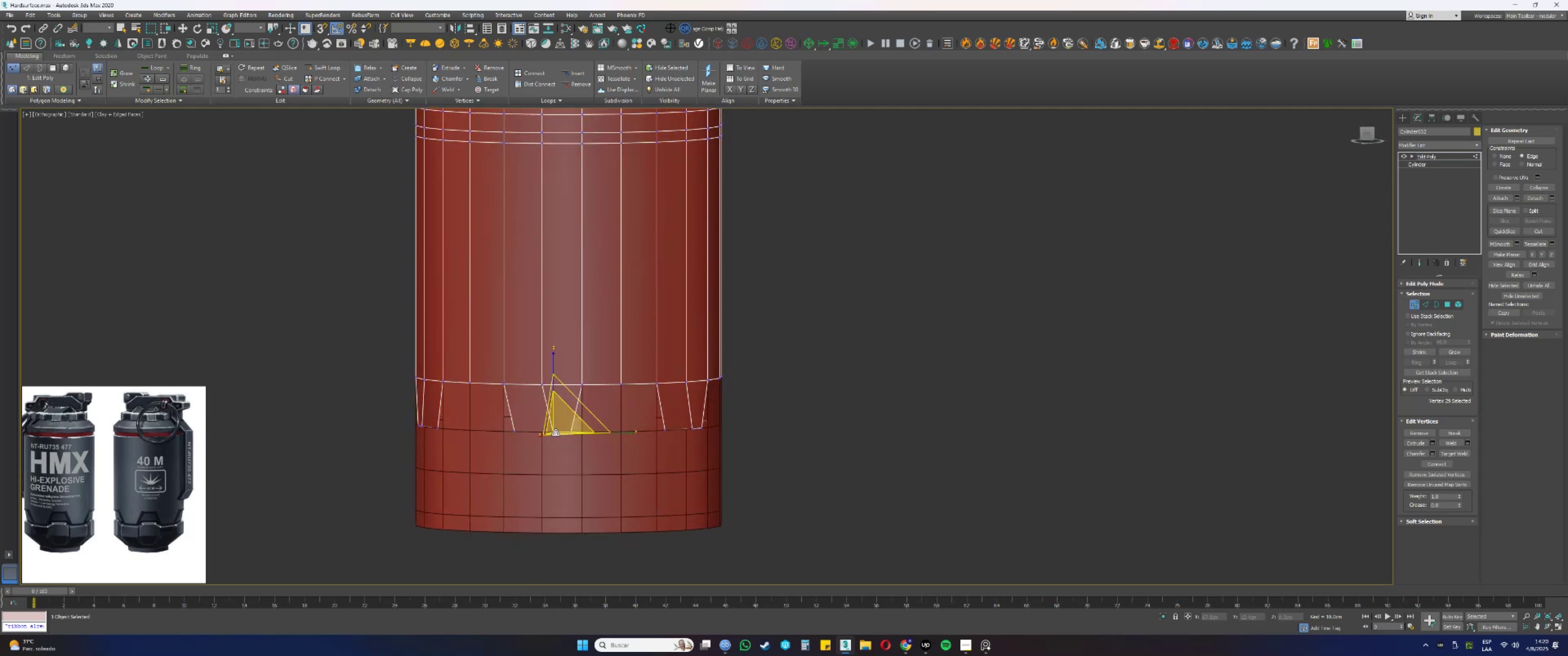 
key(W)
 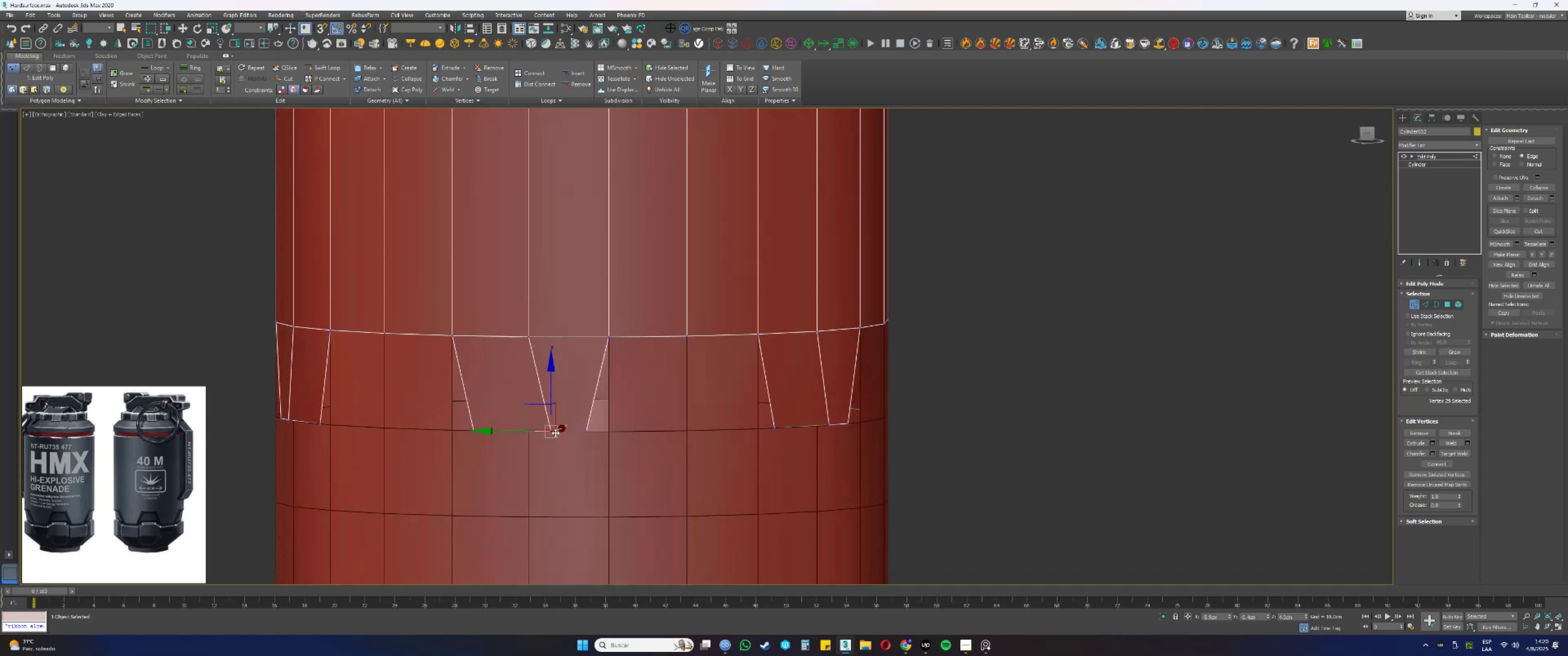 
hold_key(key=AltLeft, duration=0.4)
 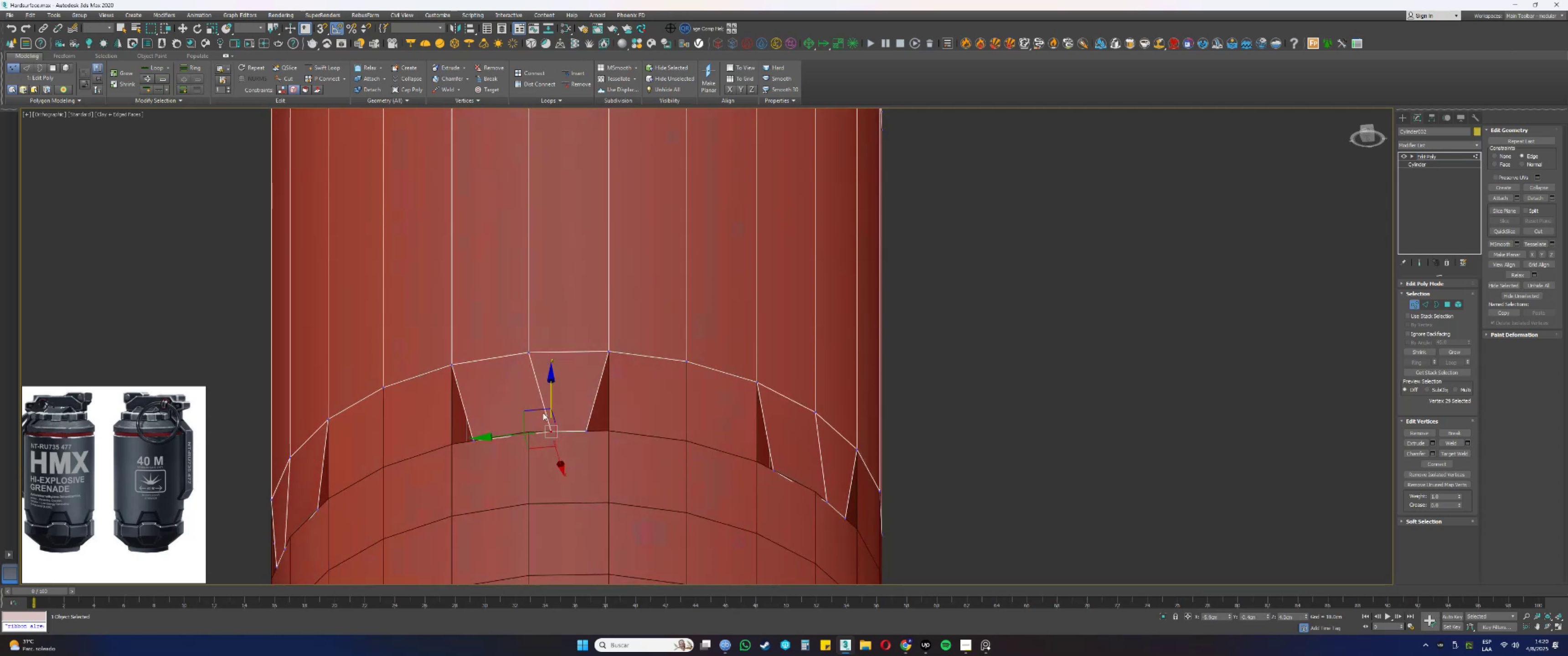 
key(Alt+AltLeft)
 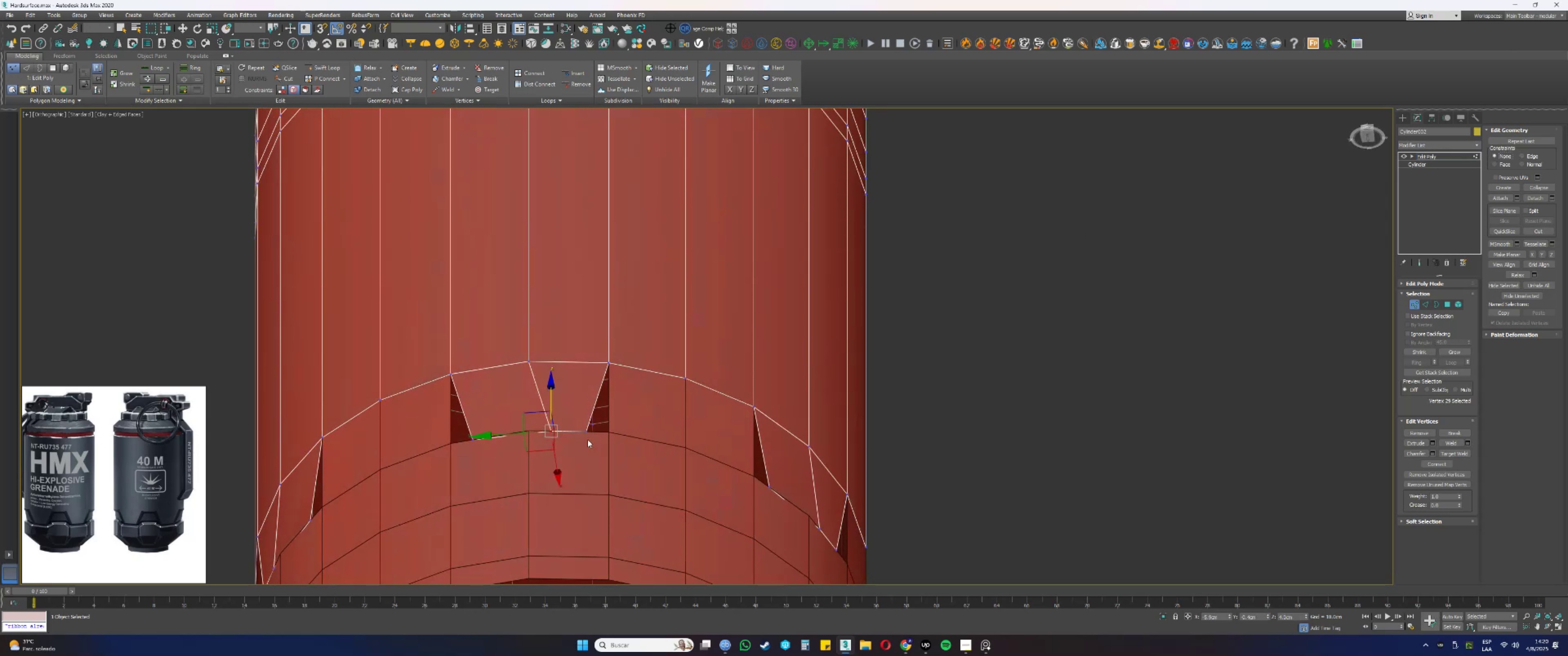 
left_click_drag(start_coordinate=[538, 450], to_coordinate=[525, 362])
 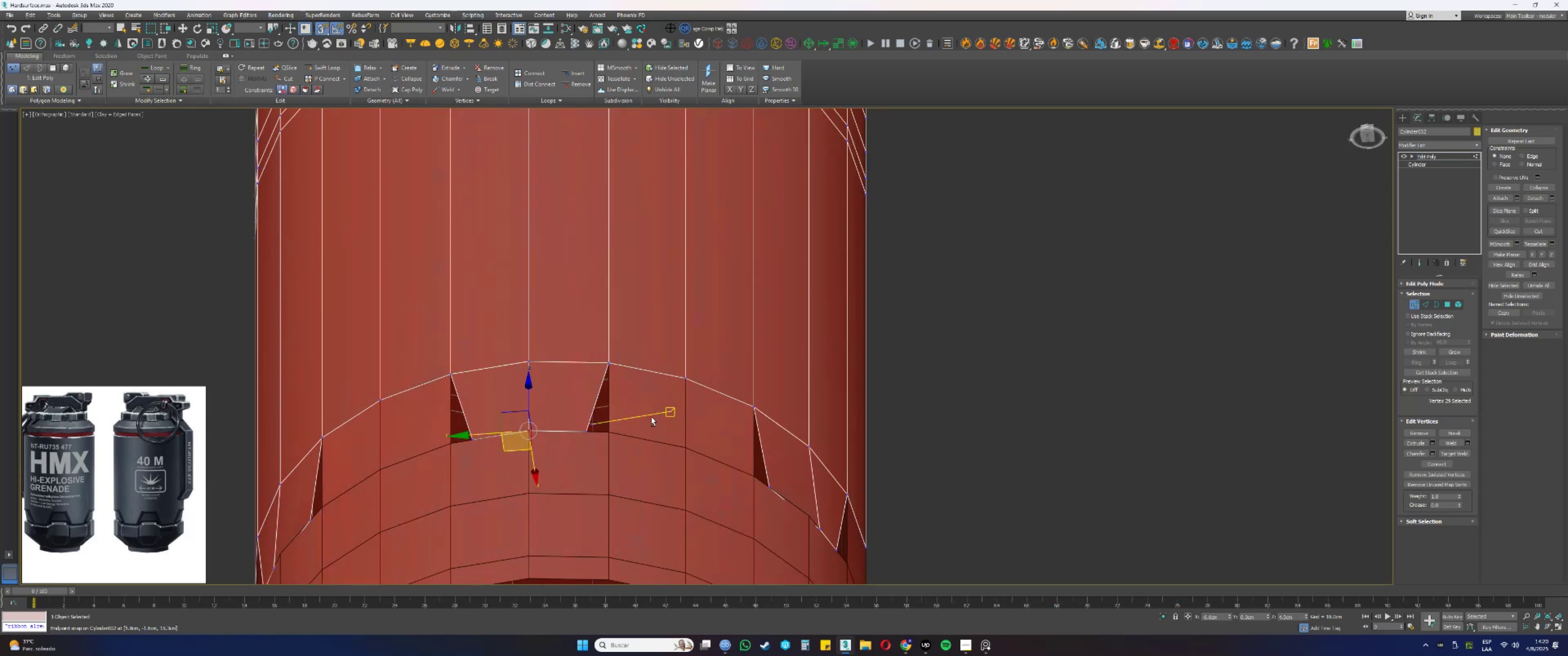 
key(S)
 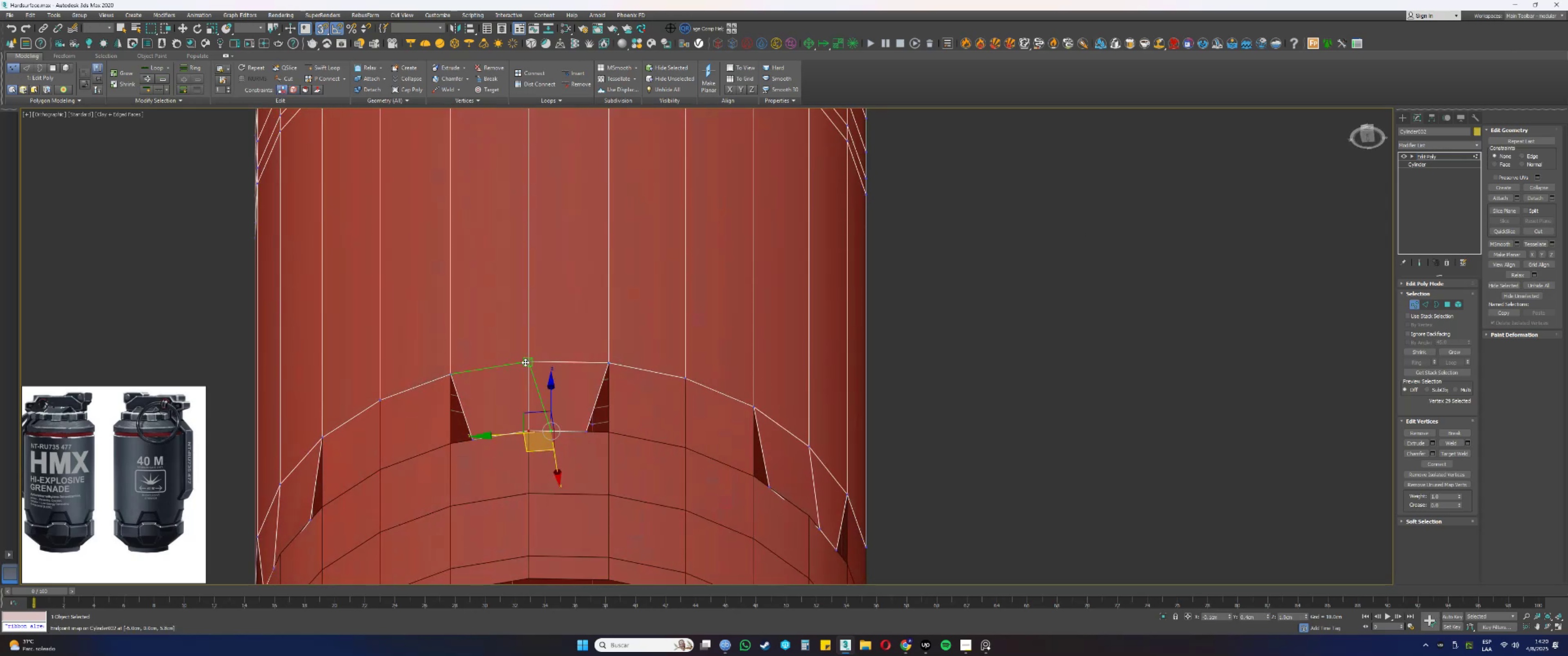 
hold_key(key=AltLeft, duration=0.62)
 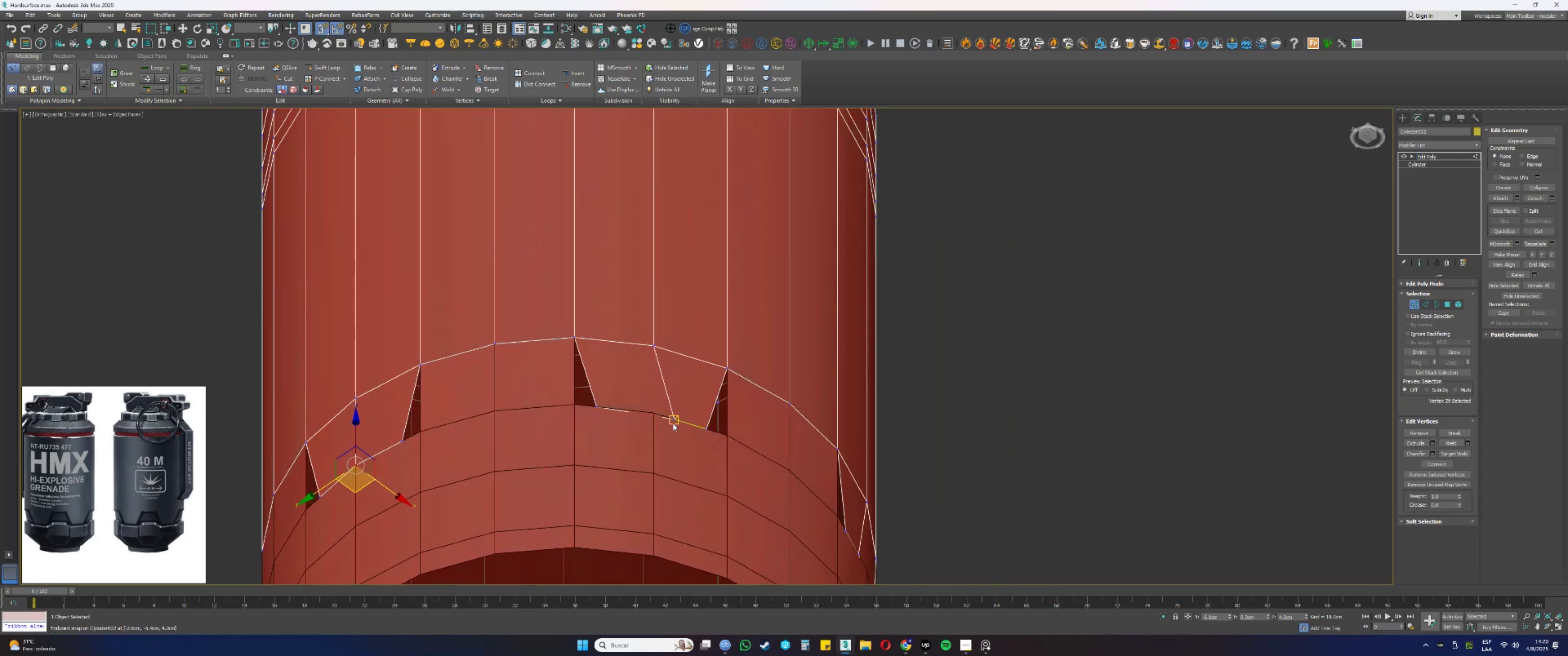 
left_click([675, 421])
 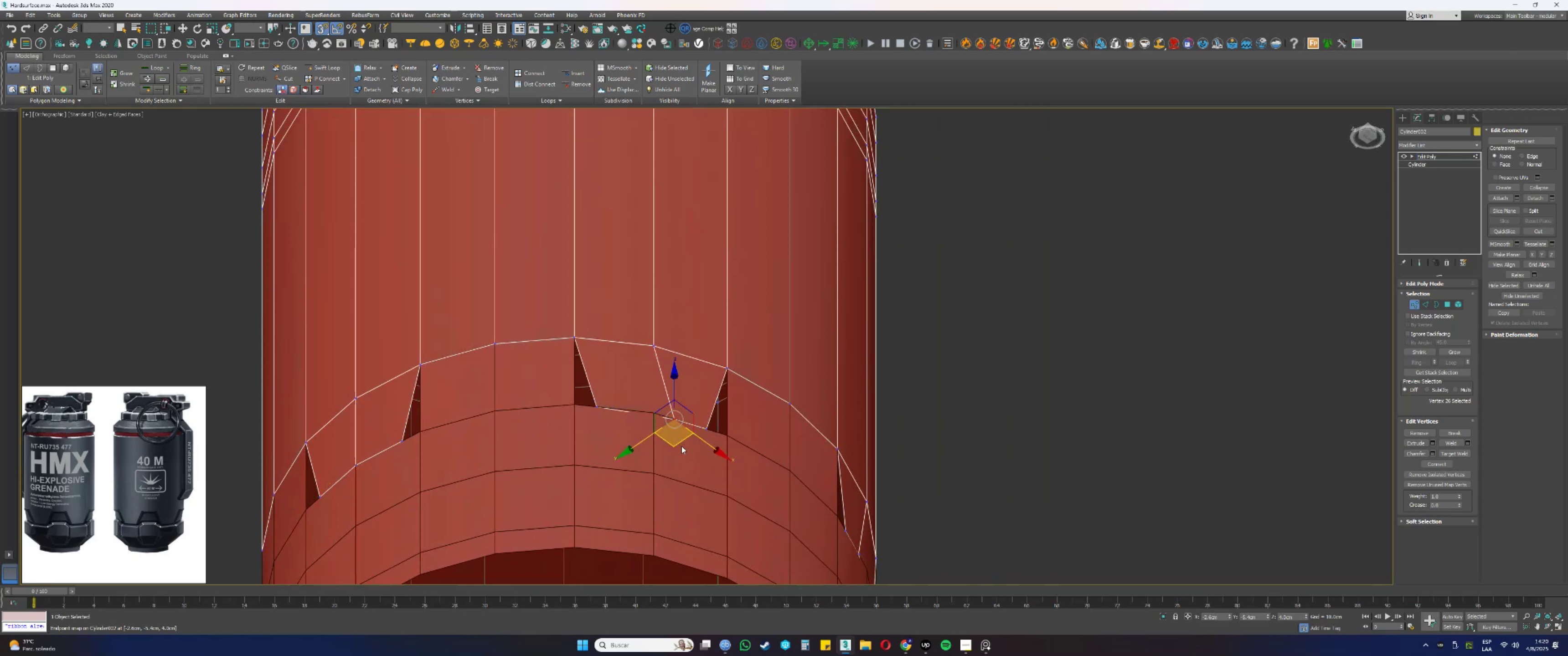 
left_click_drag(start_coordinate=[677, 444], to_coordinate=[660, 346])
 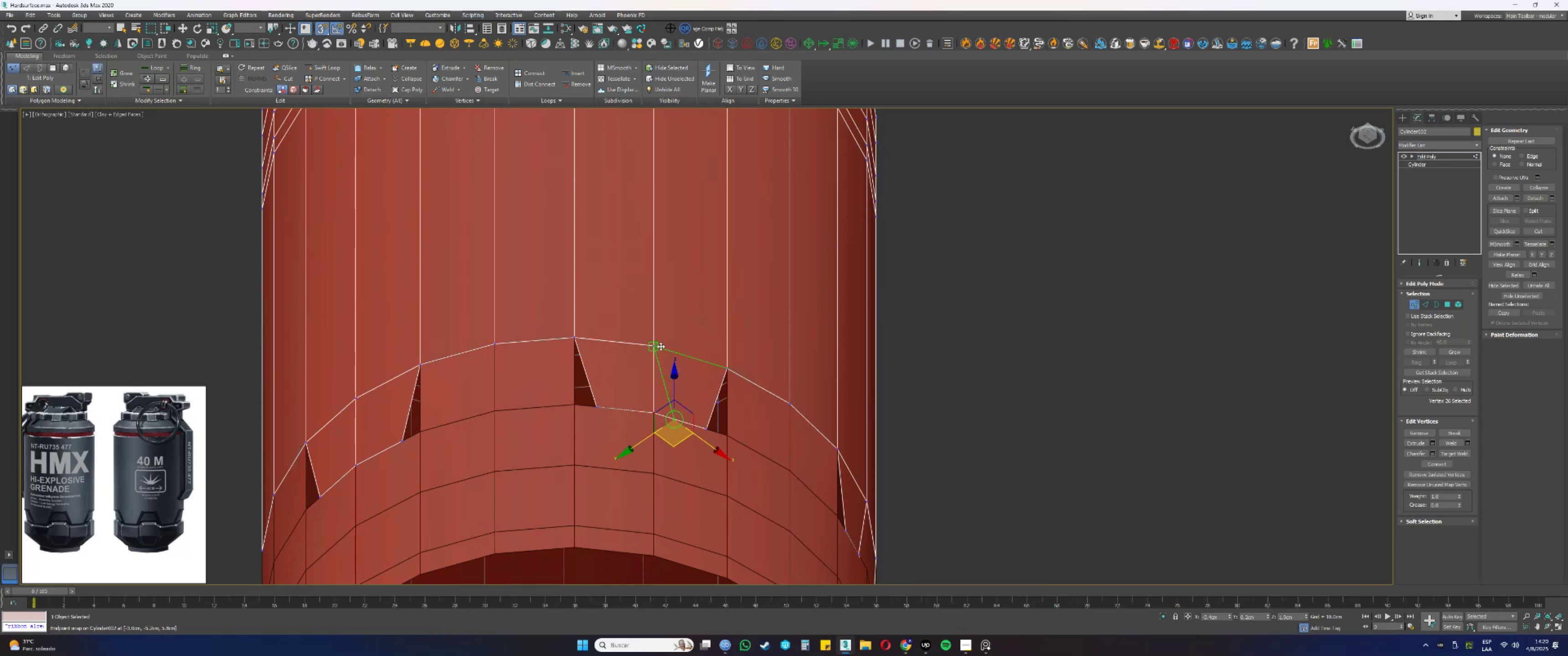 
hold_key(key=AltLeft, duration=0.45)
 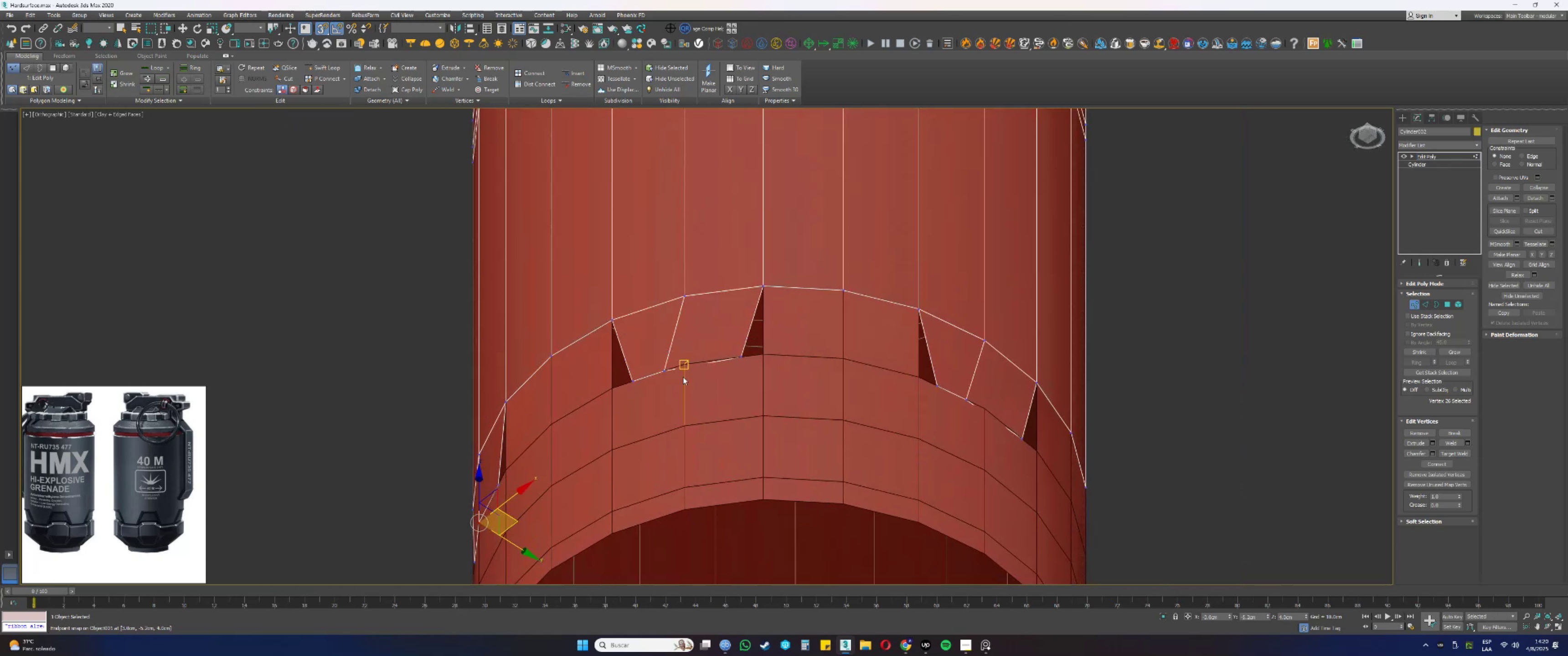 
left_click([665, 369])
 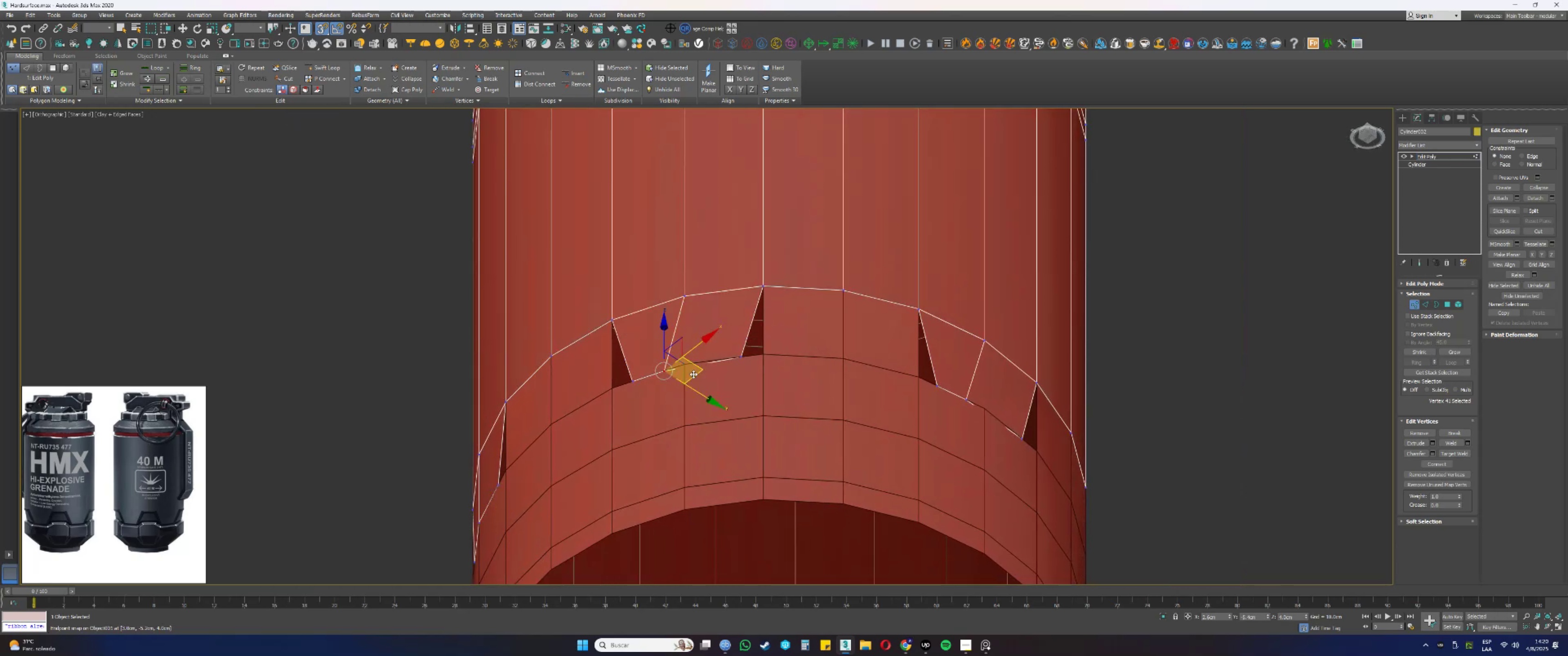 
left_click_drag(start_coordinate=[696, 373], to_coordinate=[693, 298])
 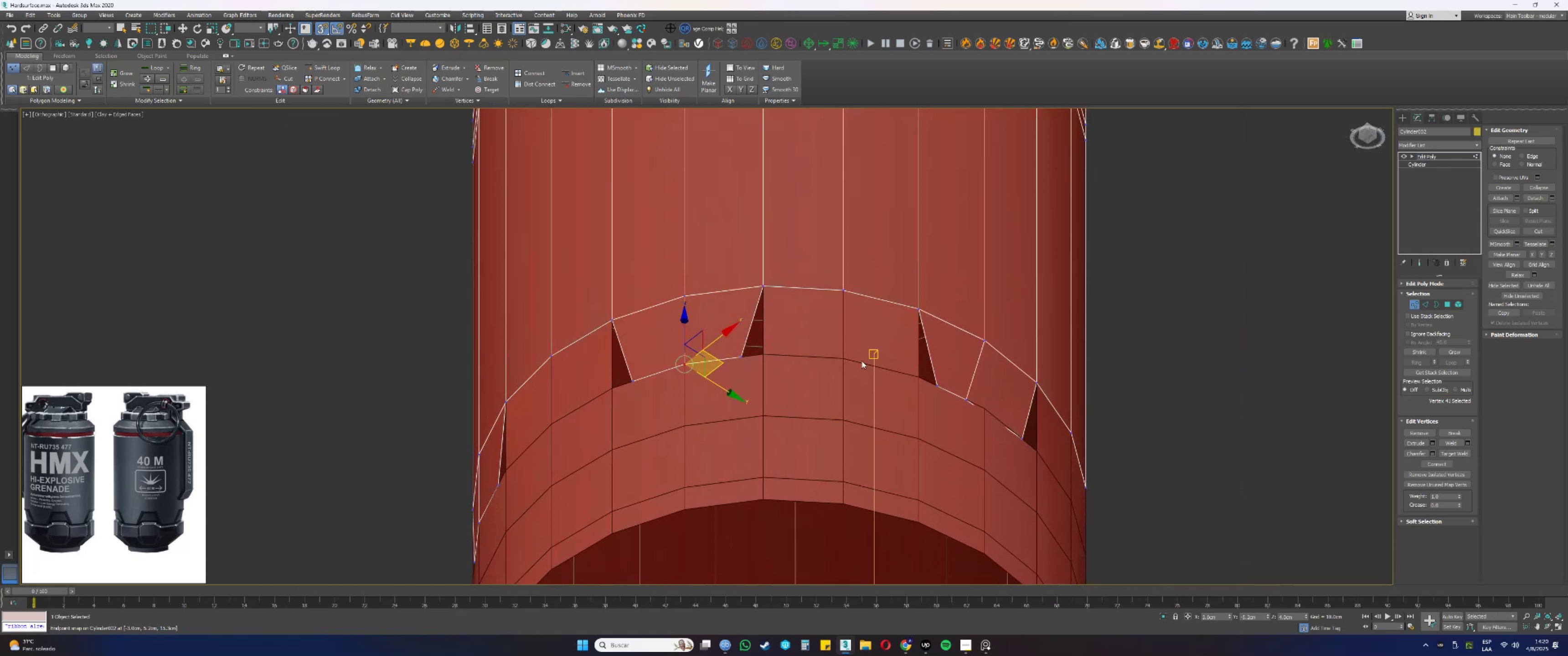 
hold_key(key=AltLeft, duration=0.35)
 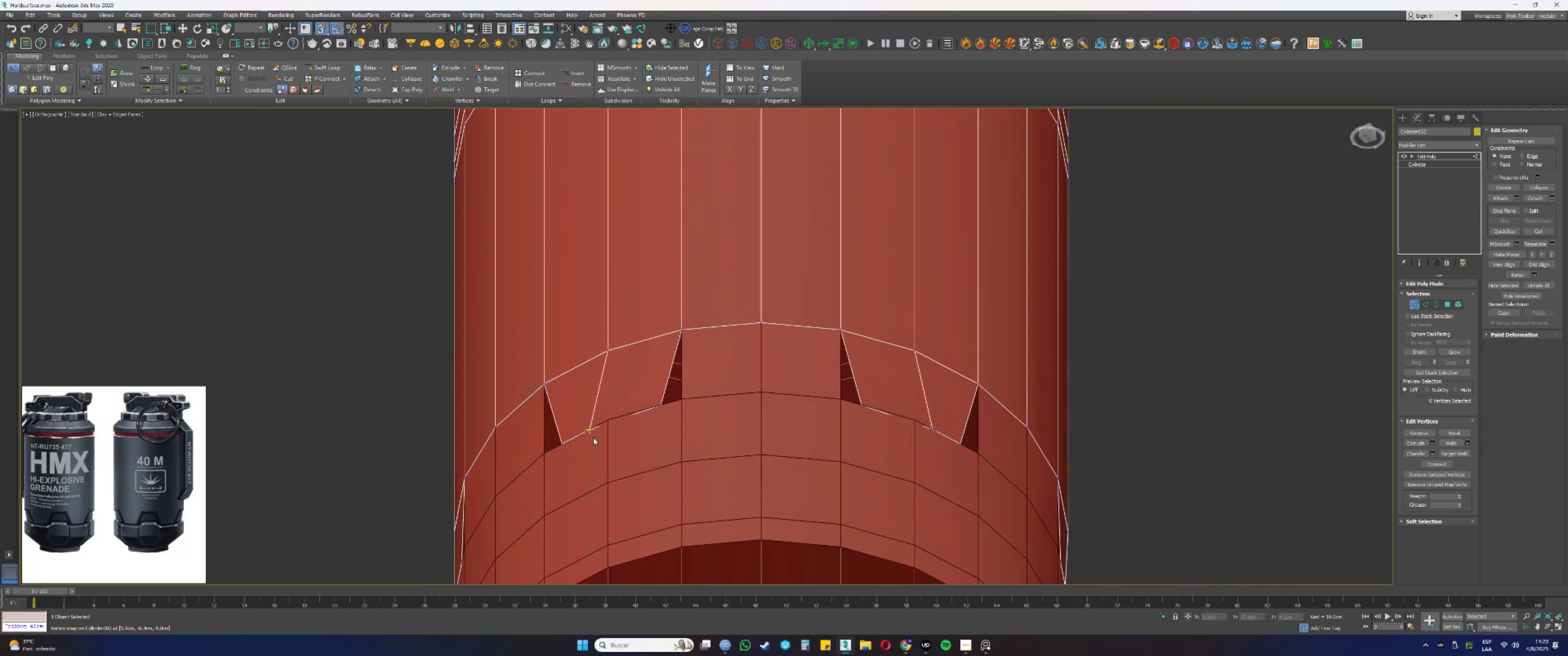 
left_click_drag(start_coordinate=[592, 436], to_coordinate=[589, 423])
 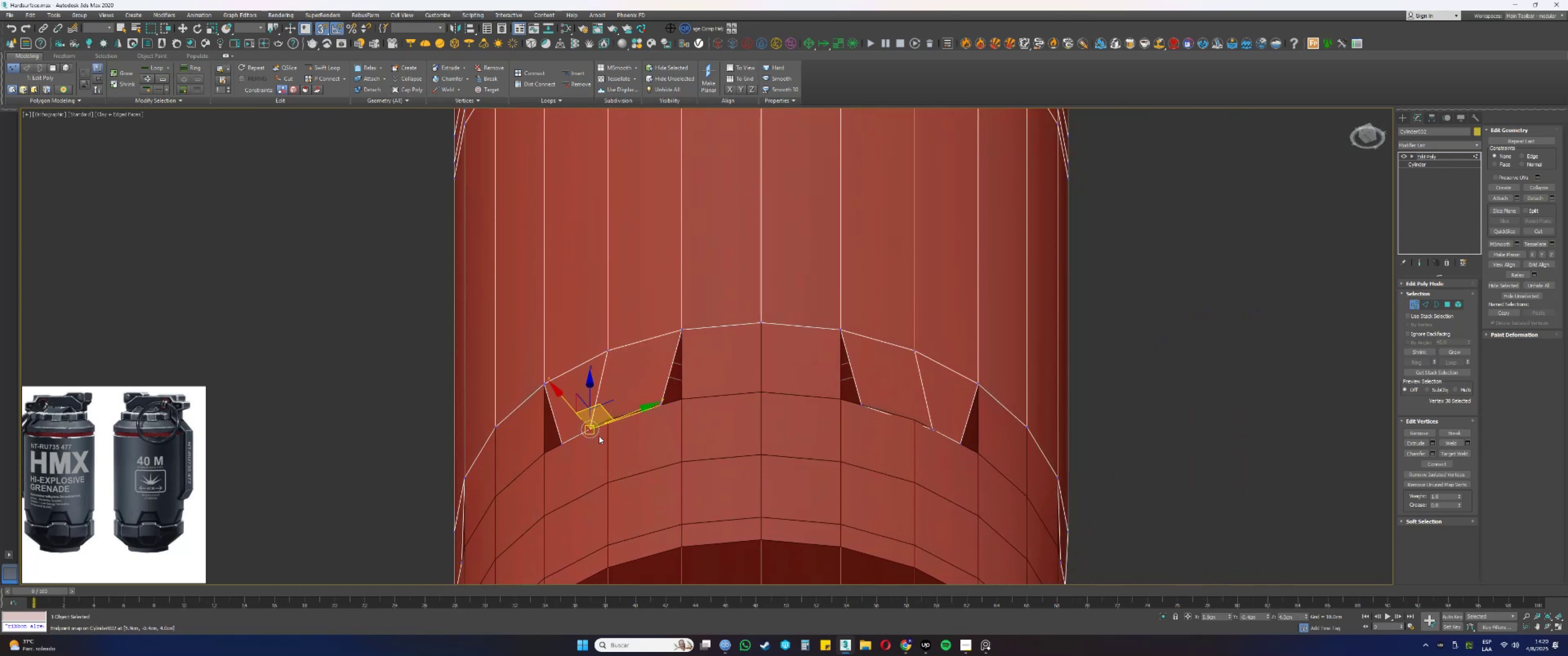 
left_click_drag(start_coordinate=[596, 435], to_coordinate=[625, 346])
 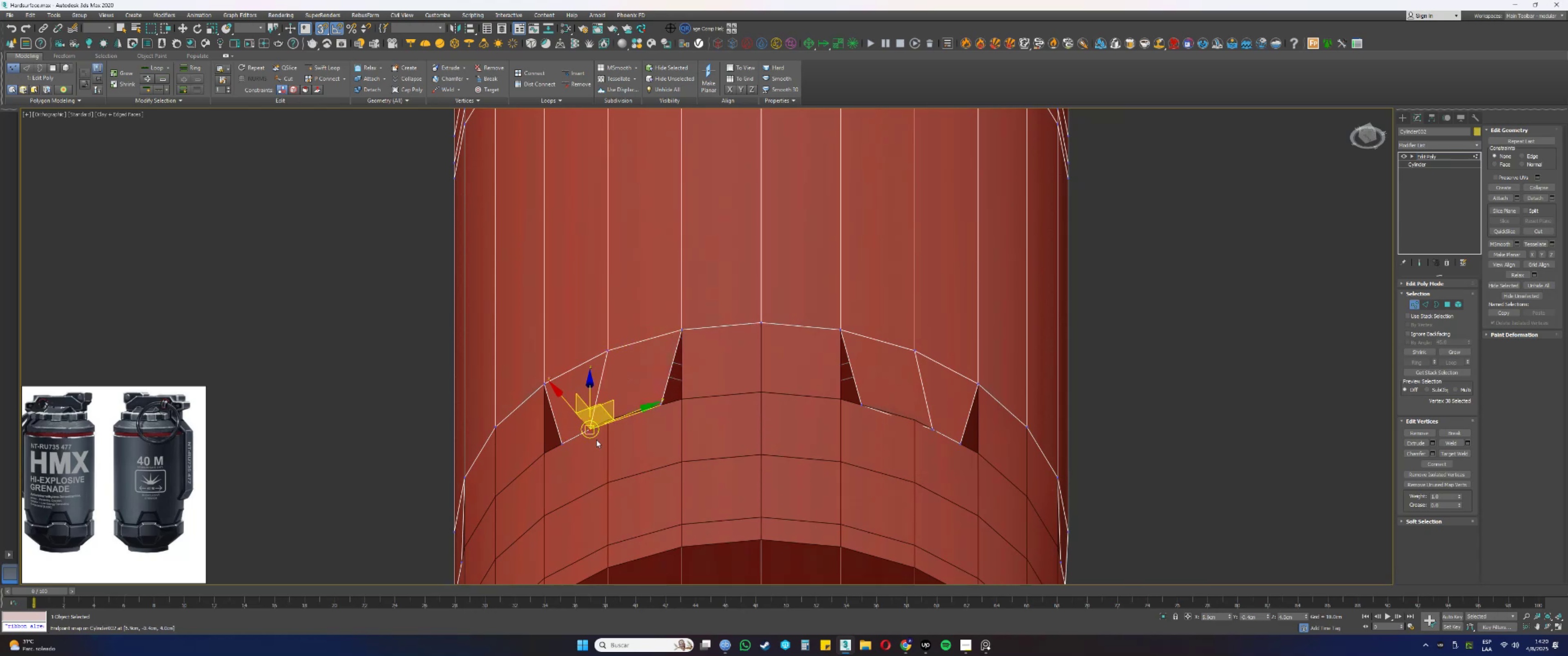 
left_click_drag(start_coordinate=[592, 429], to_coordinate=[589, 421])
 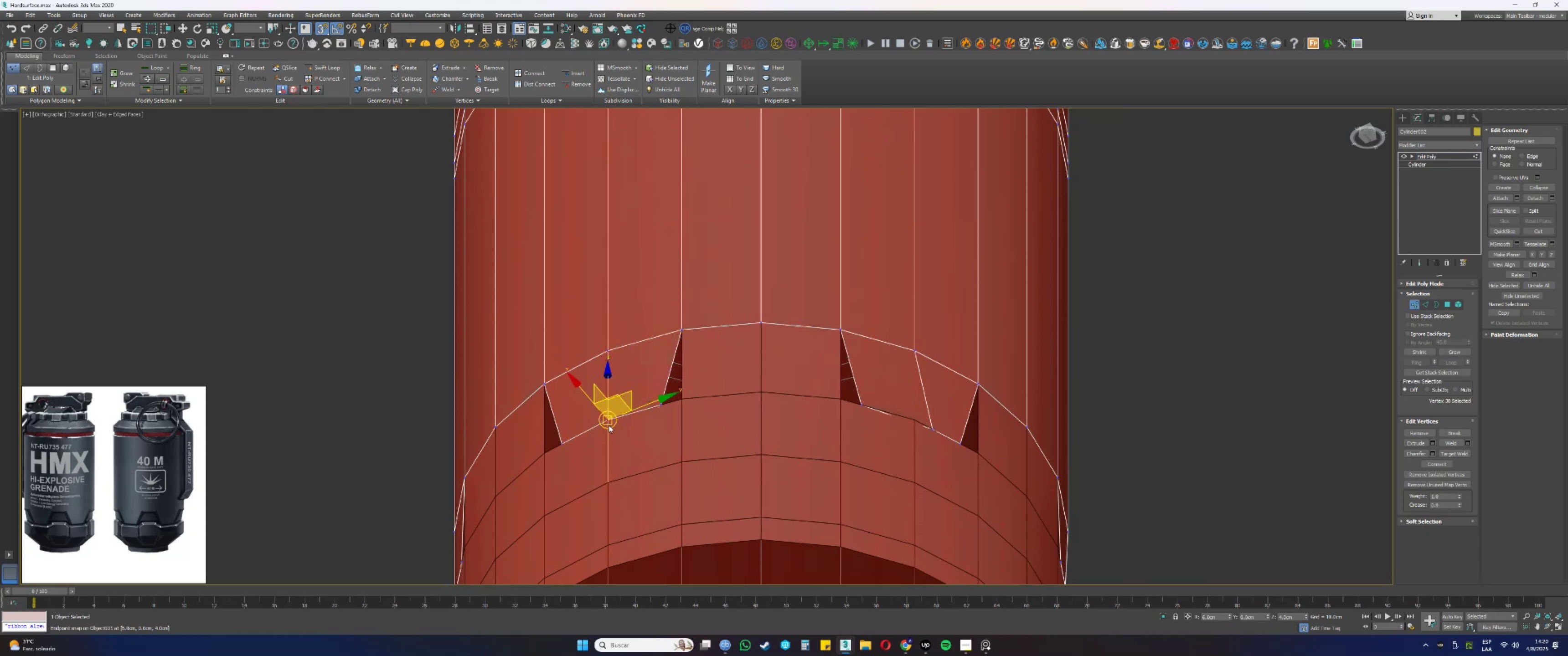 
left_click_drag(start_coordinate=[610, 429], to_coordinate=[618, 346])
 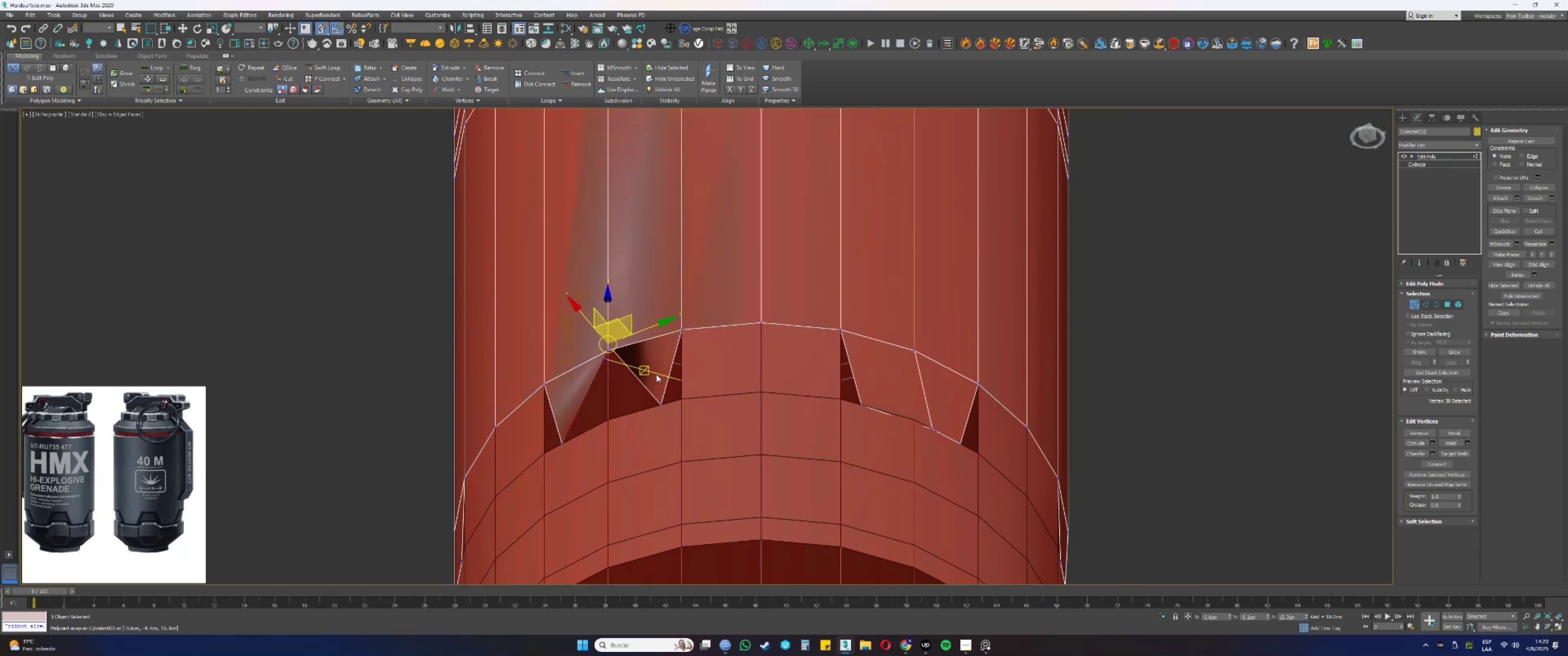 
key(Control+ControlLeft)
 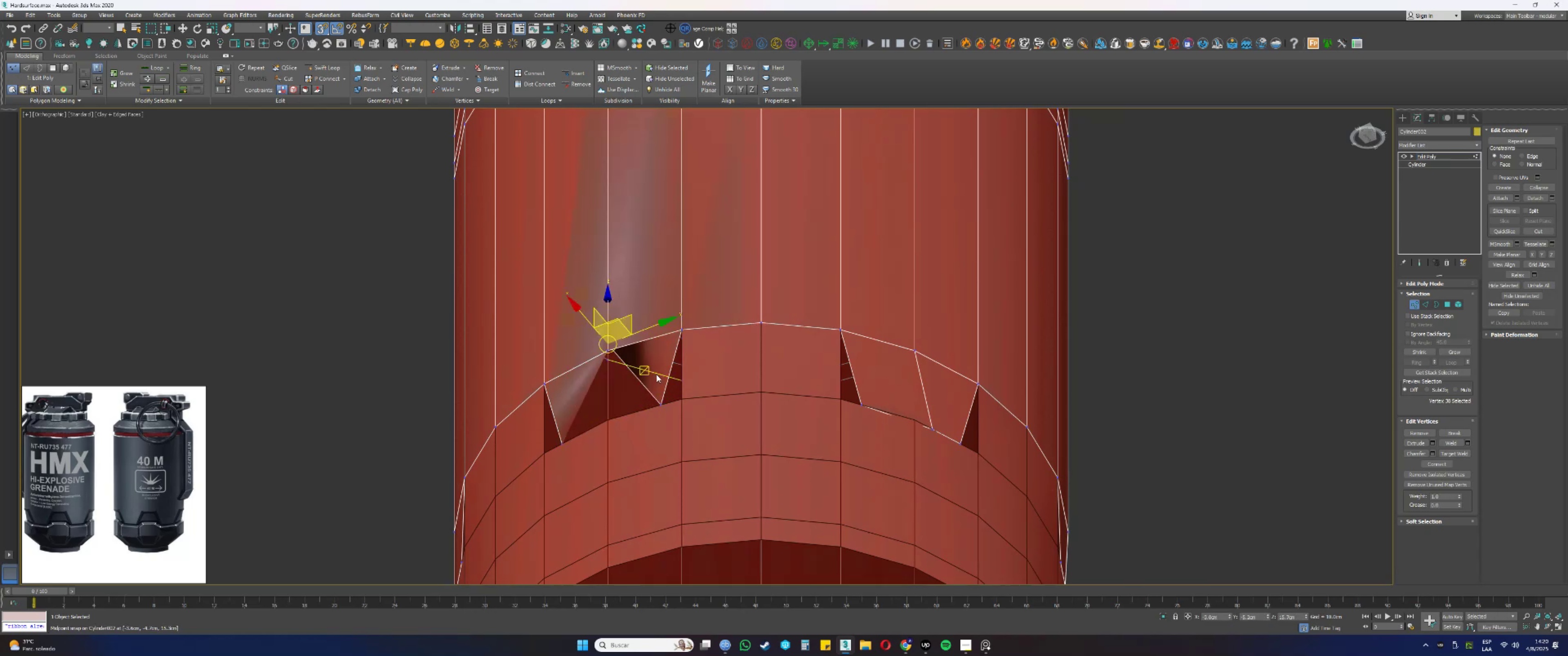 
key(Control+Z)
 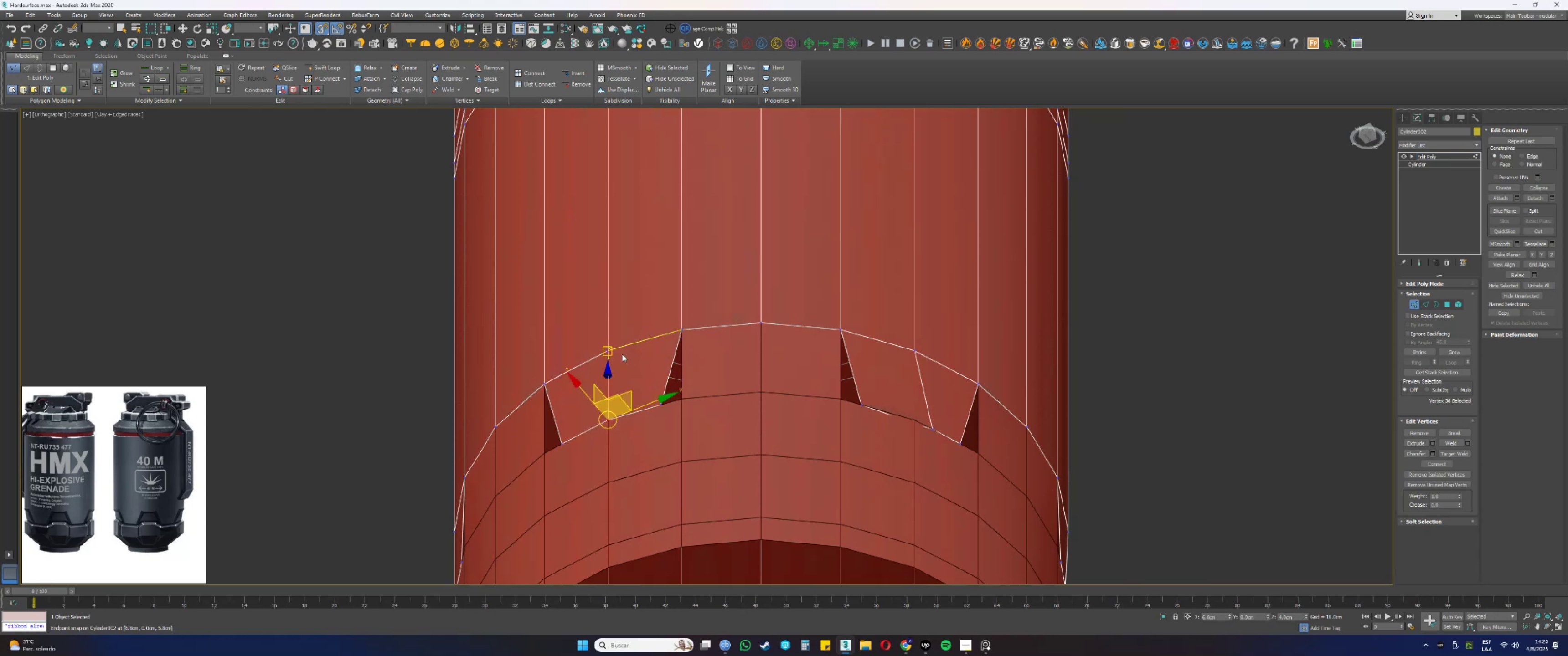 
key(Alt+AltLeft)
 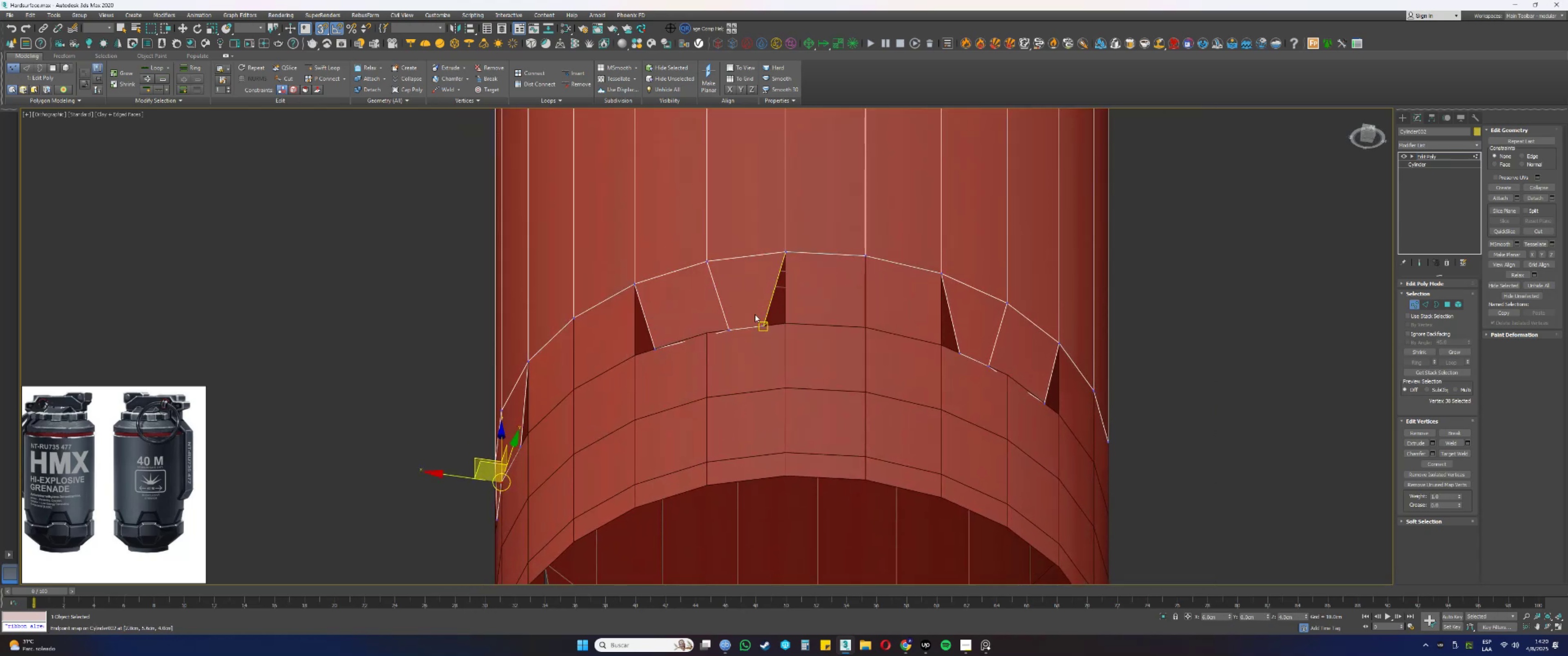 
left_click_drag(start_coordinate=[740, 330], to_coordinate=[727, 322])
 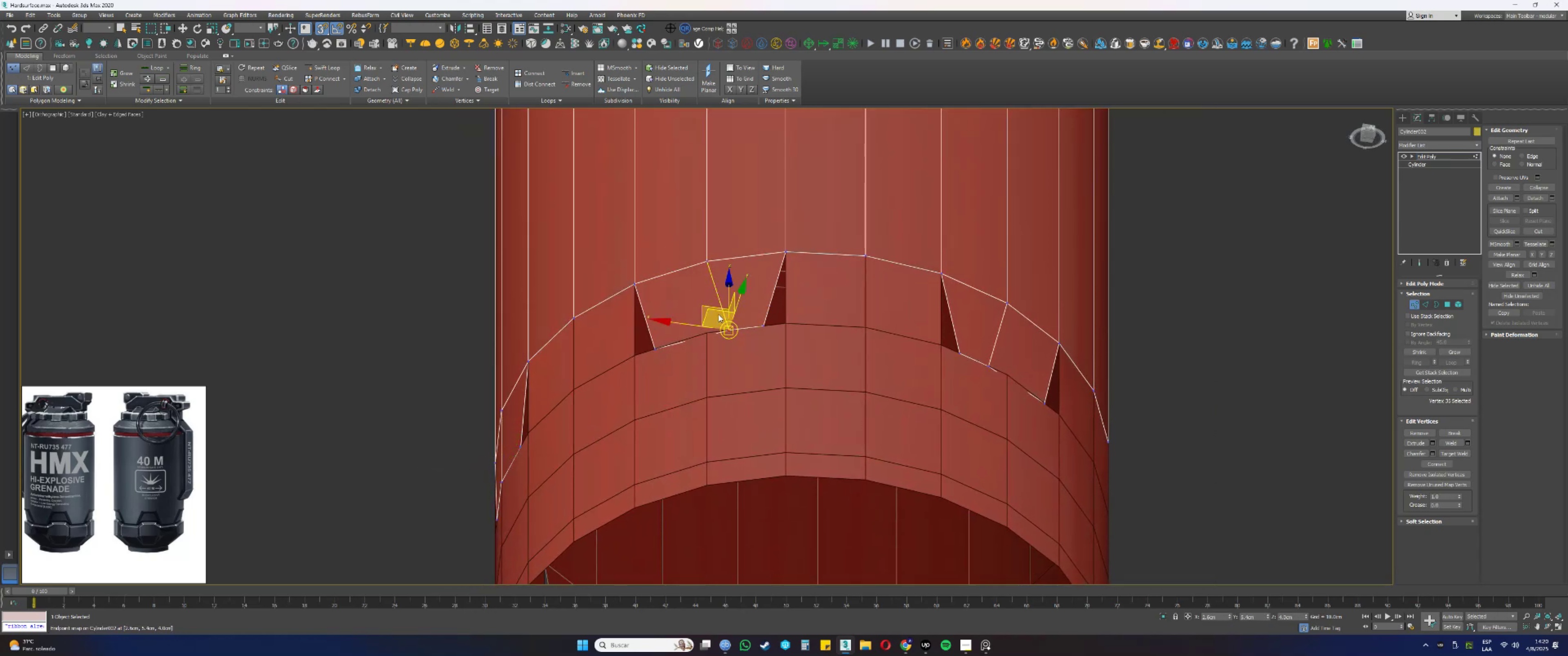 
left_click_drag(start_coordinate=[715, 310], to_coordinate=[716, 258])
 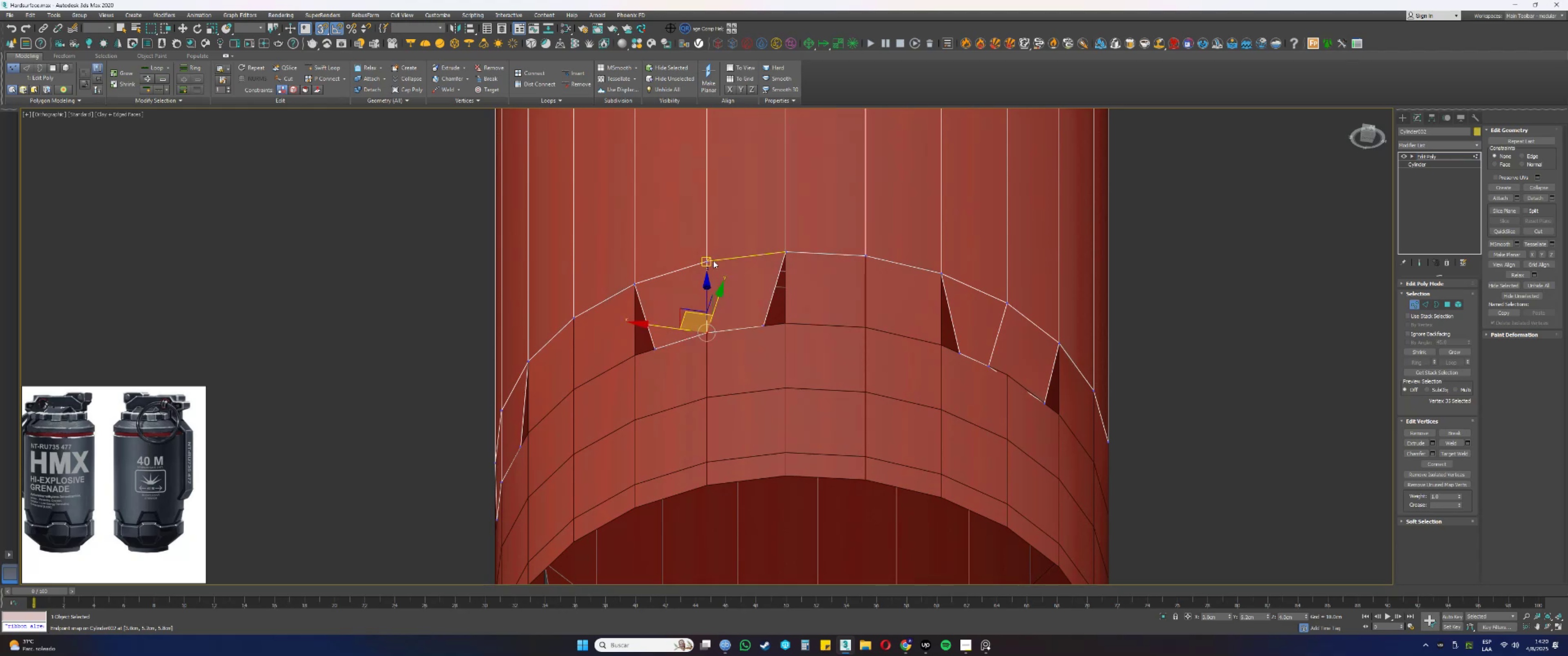 
hold_key(key=AltLeft, duration=0.32)
 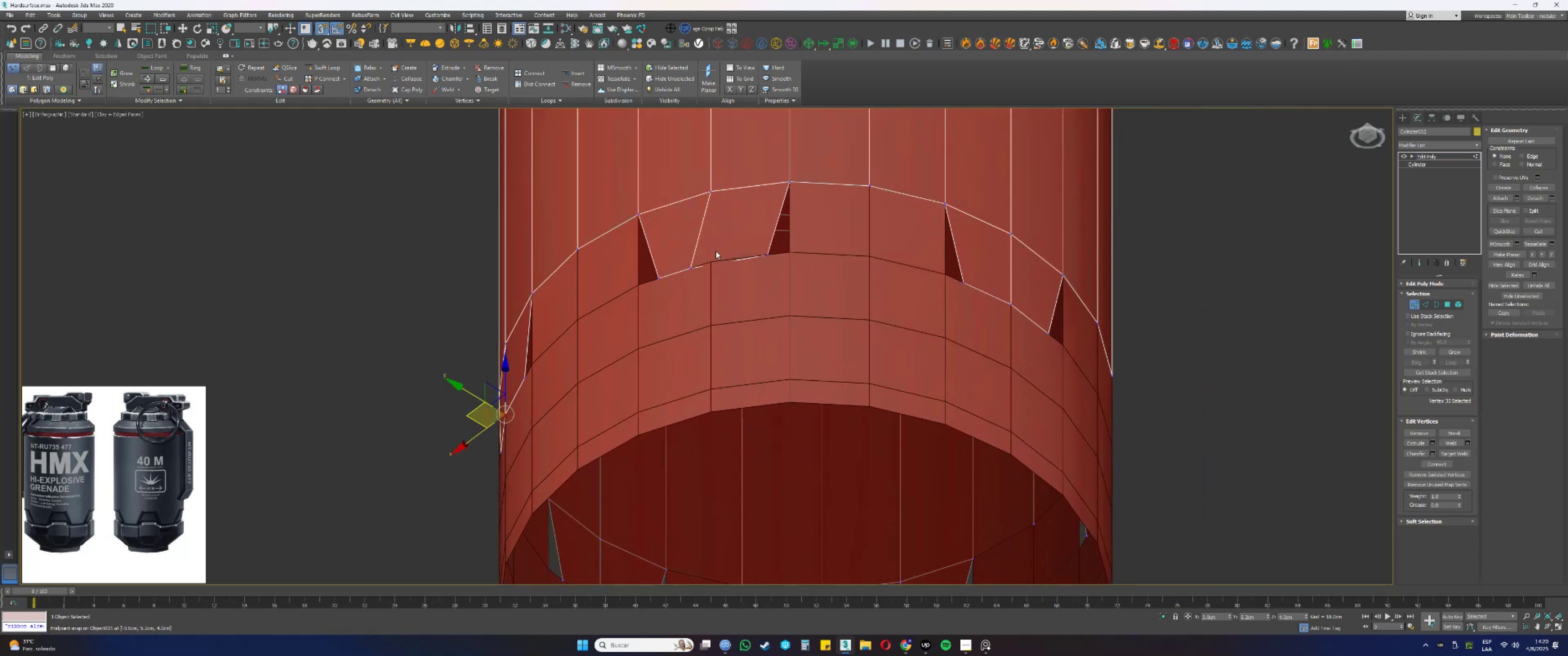 
left_click_drag(start_coordinate=[691, 269], to_coordinate=[685, 263])
 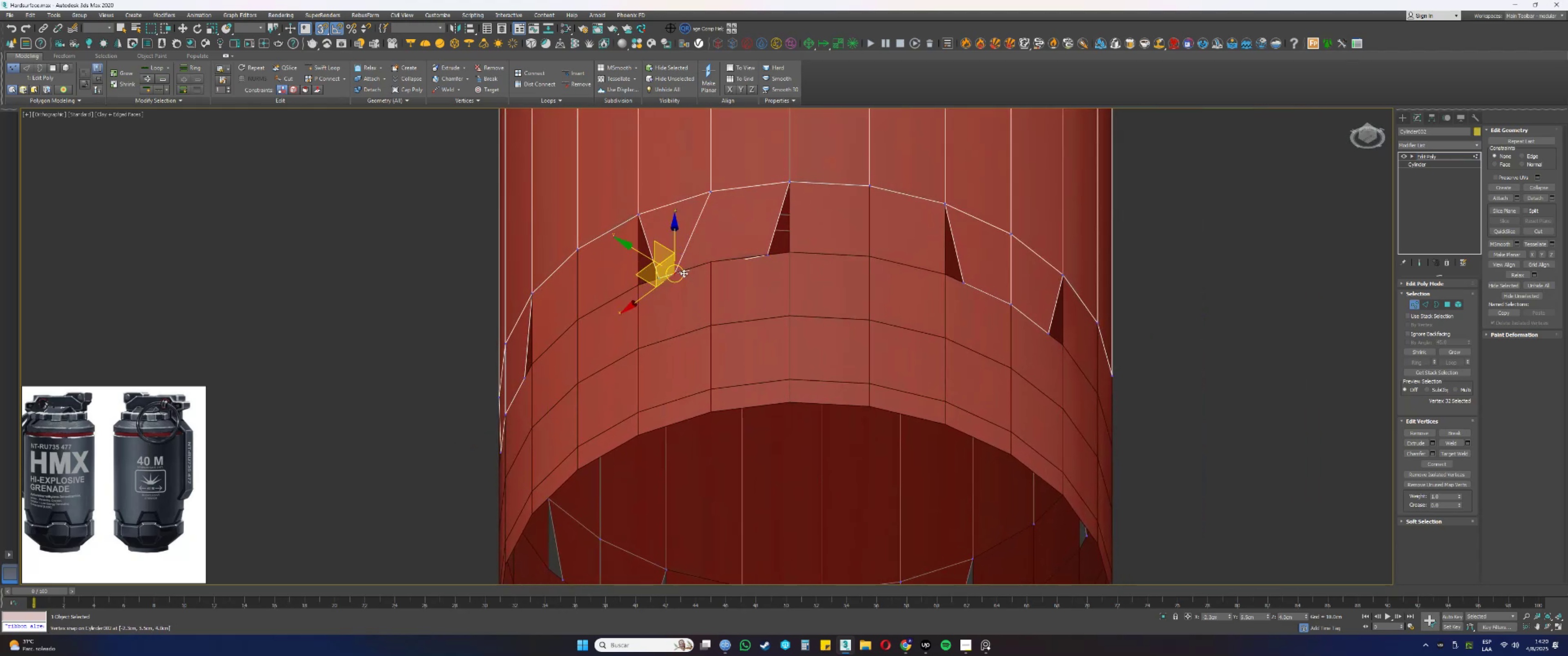 
left_click_drag(start_coordinate=[682, 275], to_coordinate=[713, 261])
 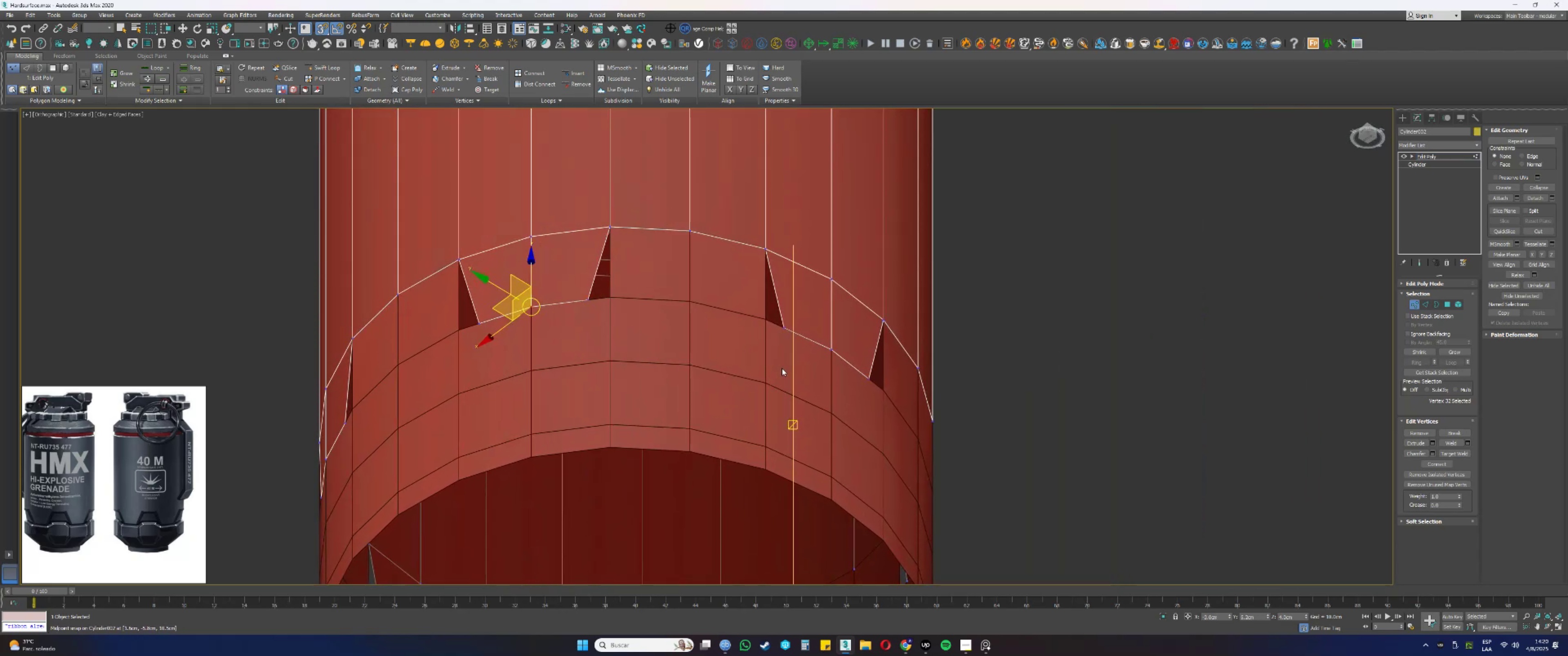 
hold_key(key=AltLeft, duration=0.37)
 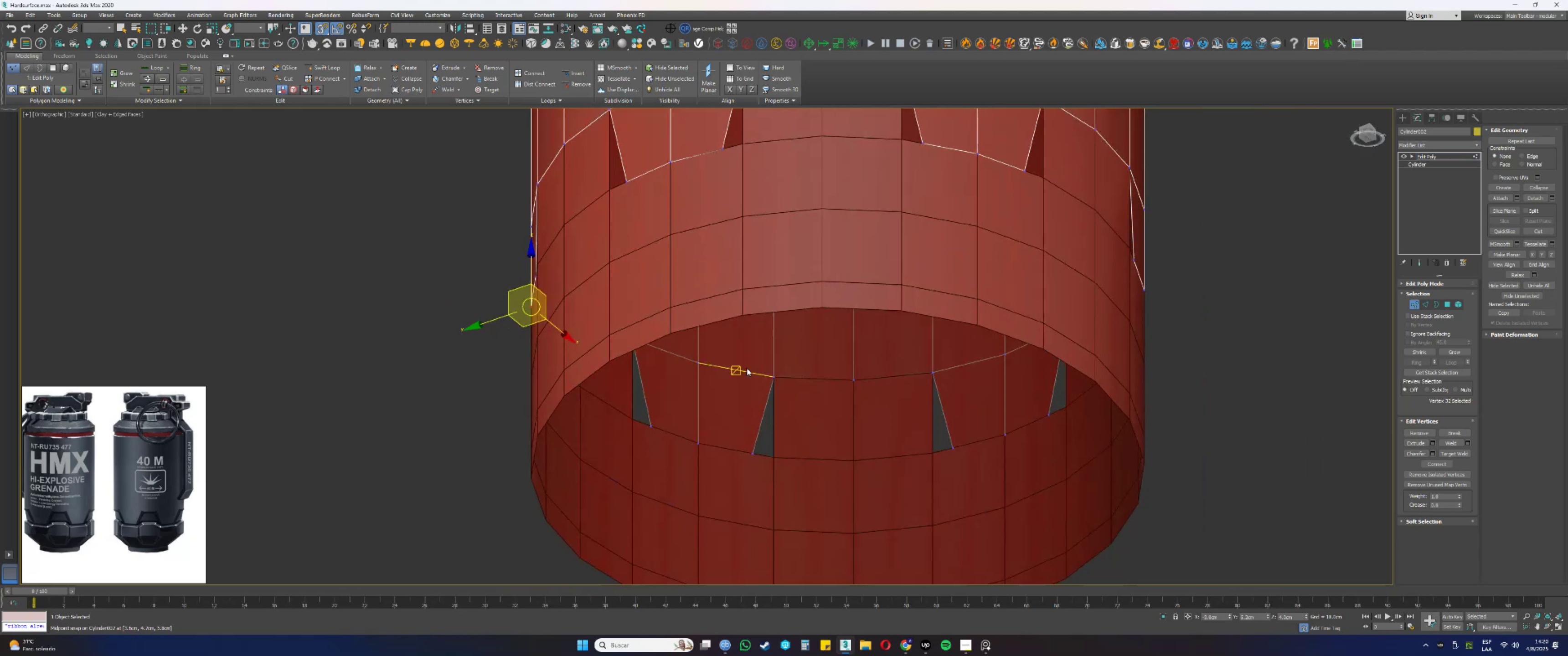 
scroll: coordinate [689, 322], scroll_direction: down, amount: 2.0
 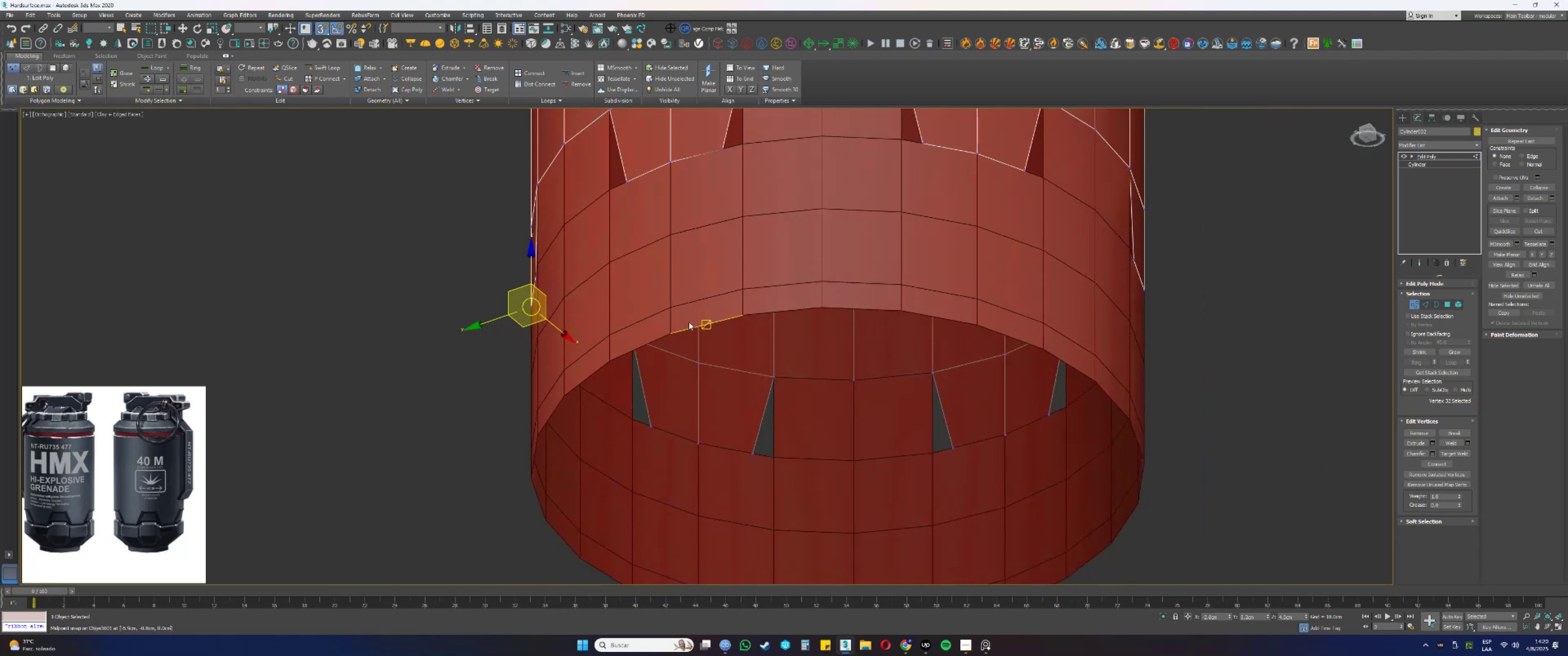 
key(Alt+AltLeft)
 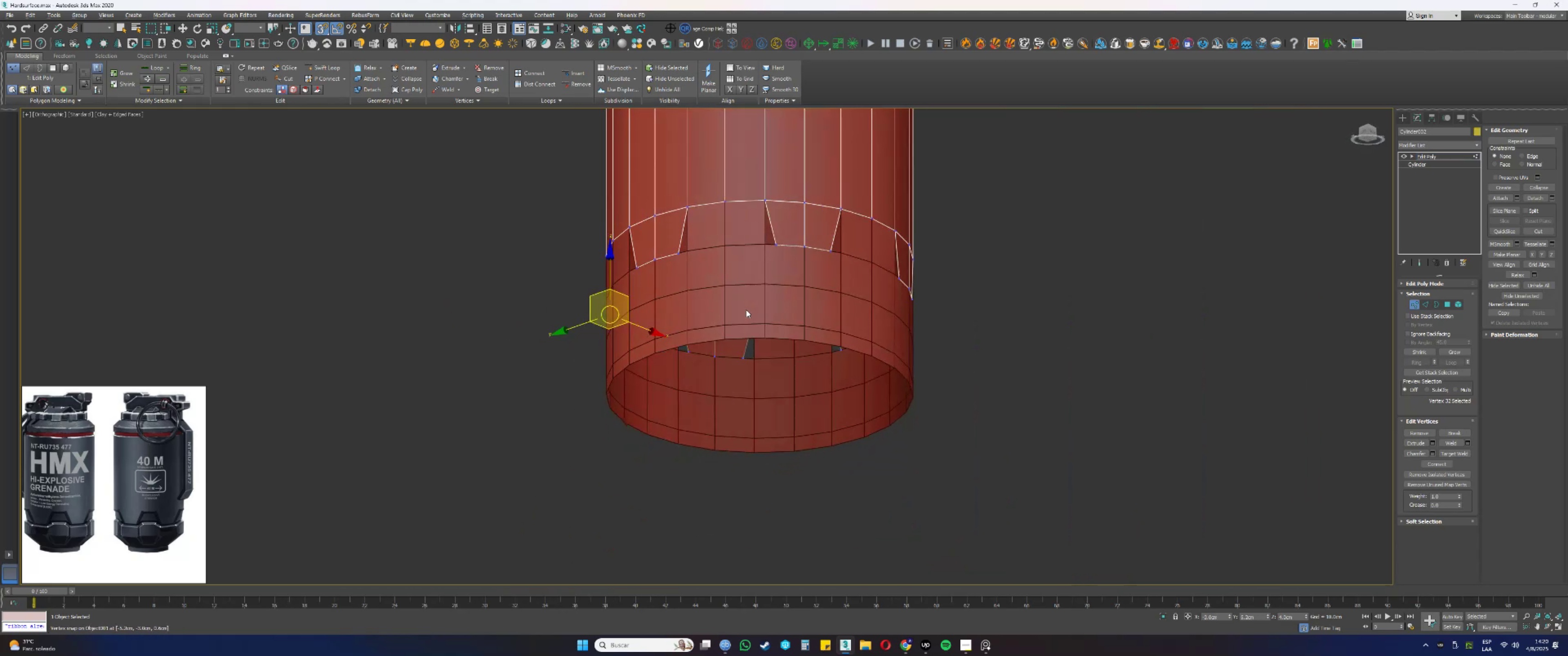 
hold_key(key=AltLeft, duration=1.19)
 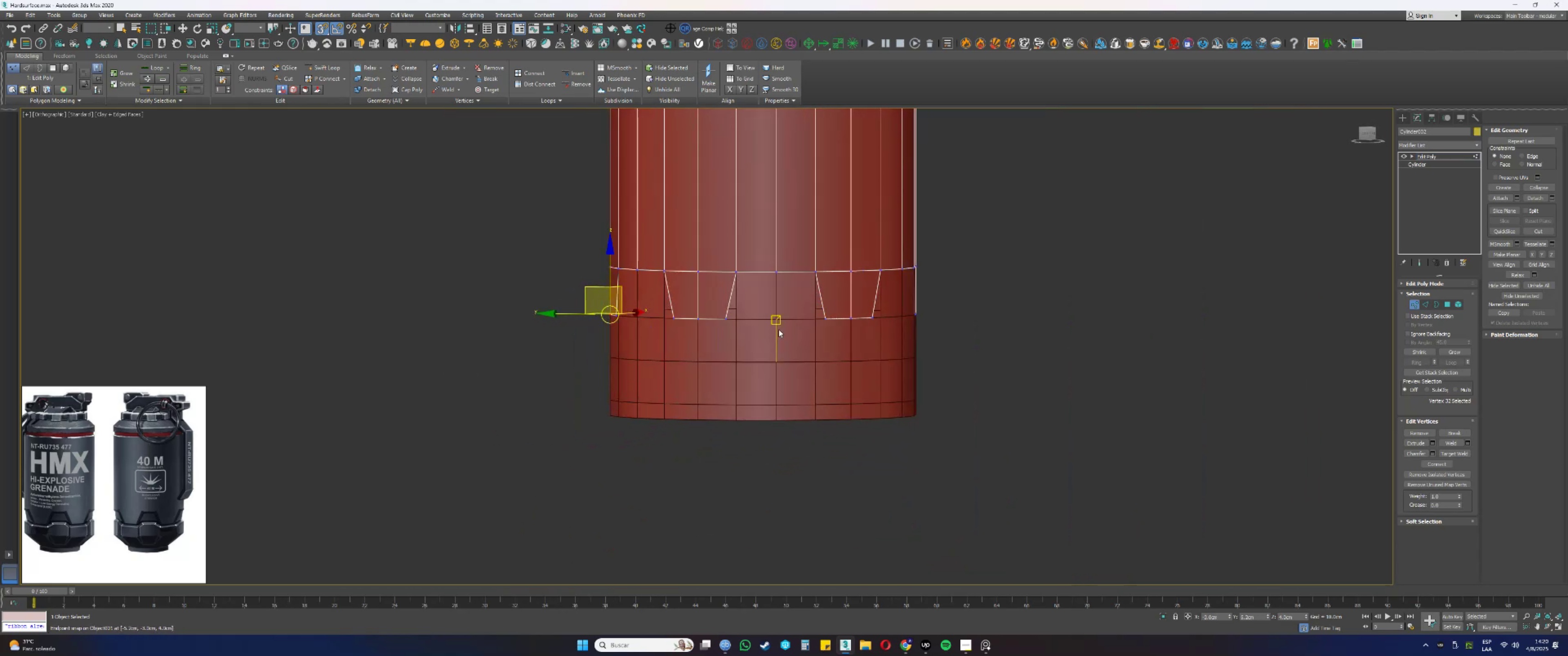 
key(Alt+AltLeft)
 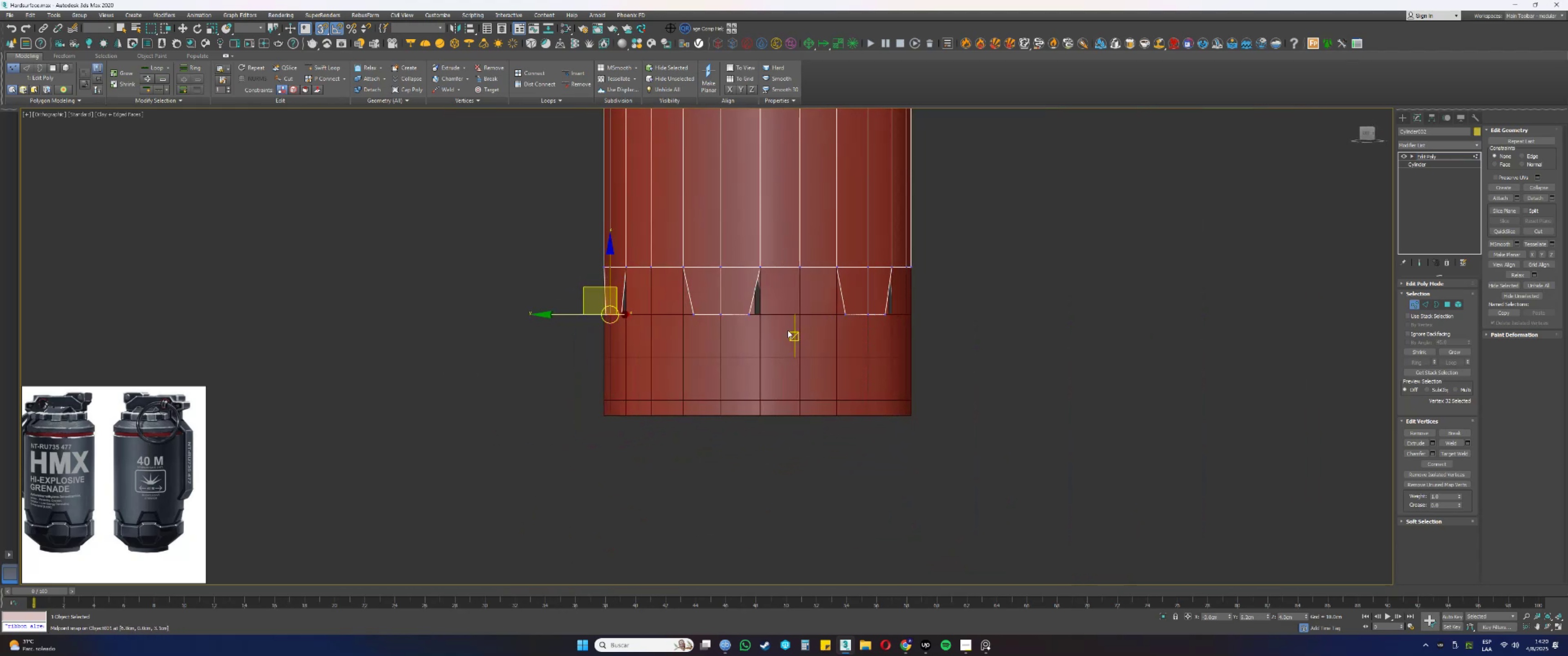 
key(1)
 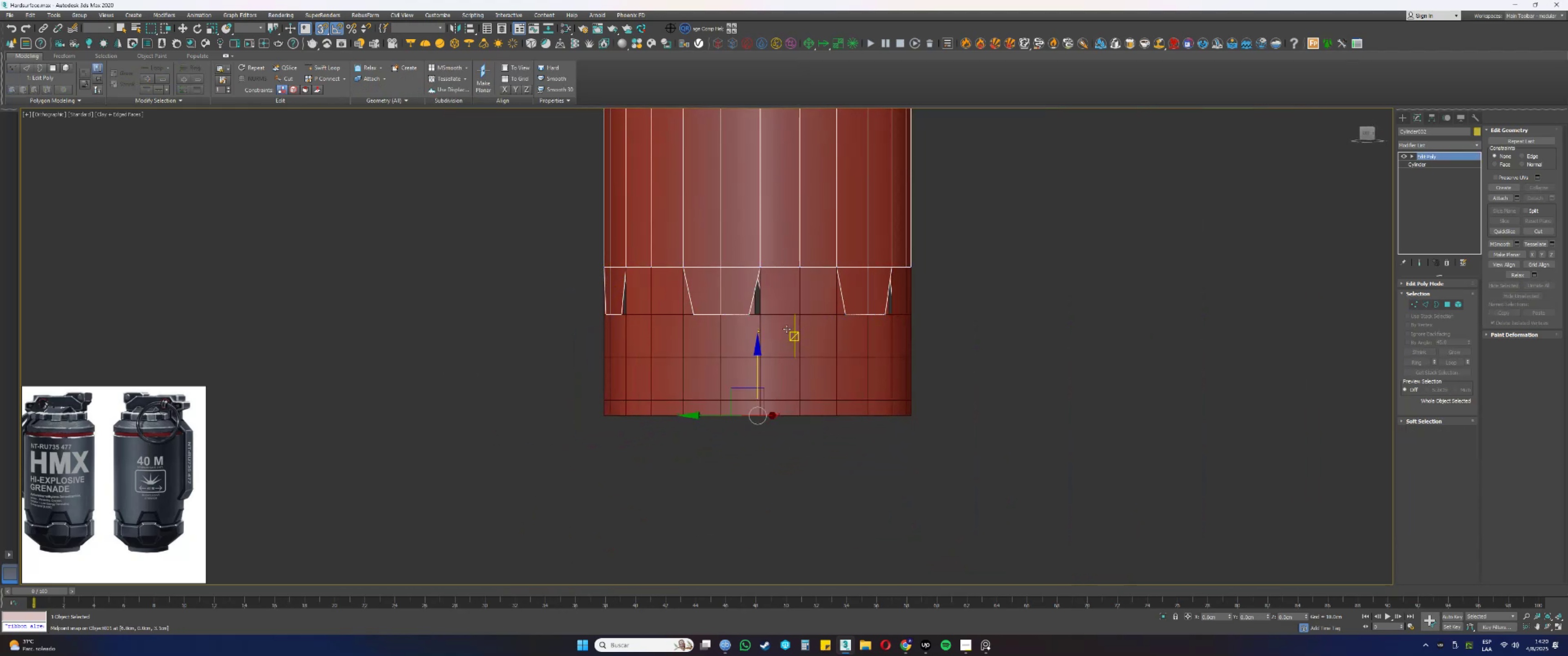 
left_click([772, 311])
 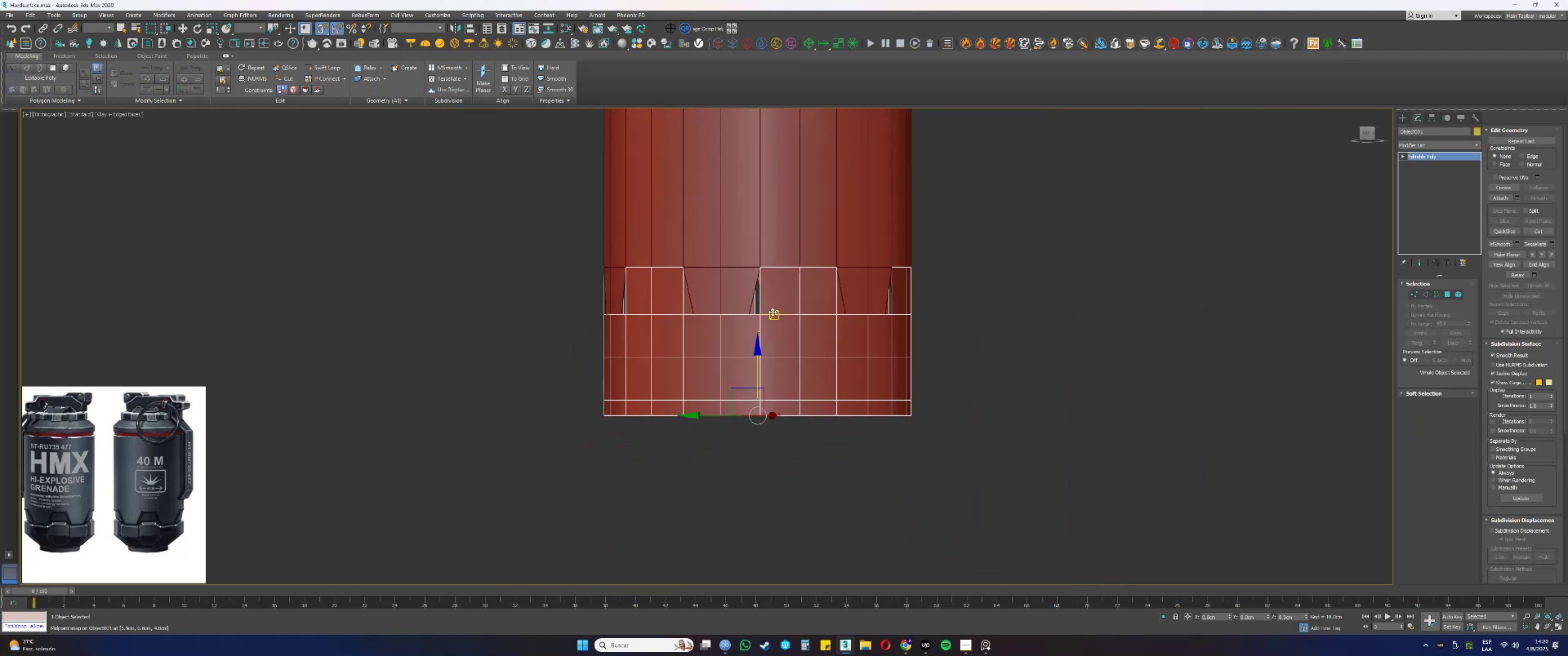 
type(s1)
 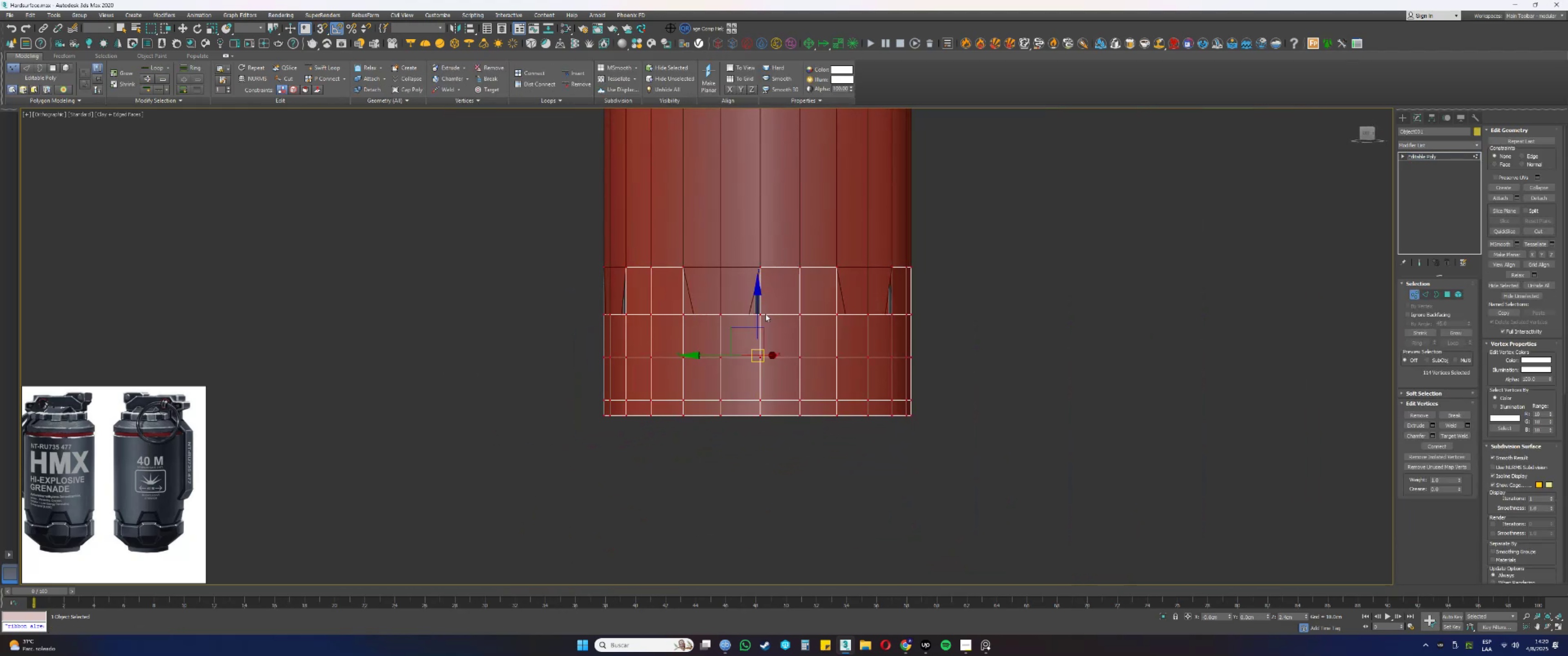 
left_click([758, 314])
 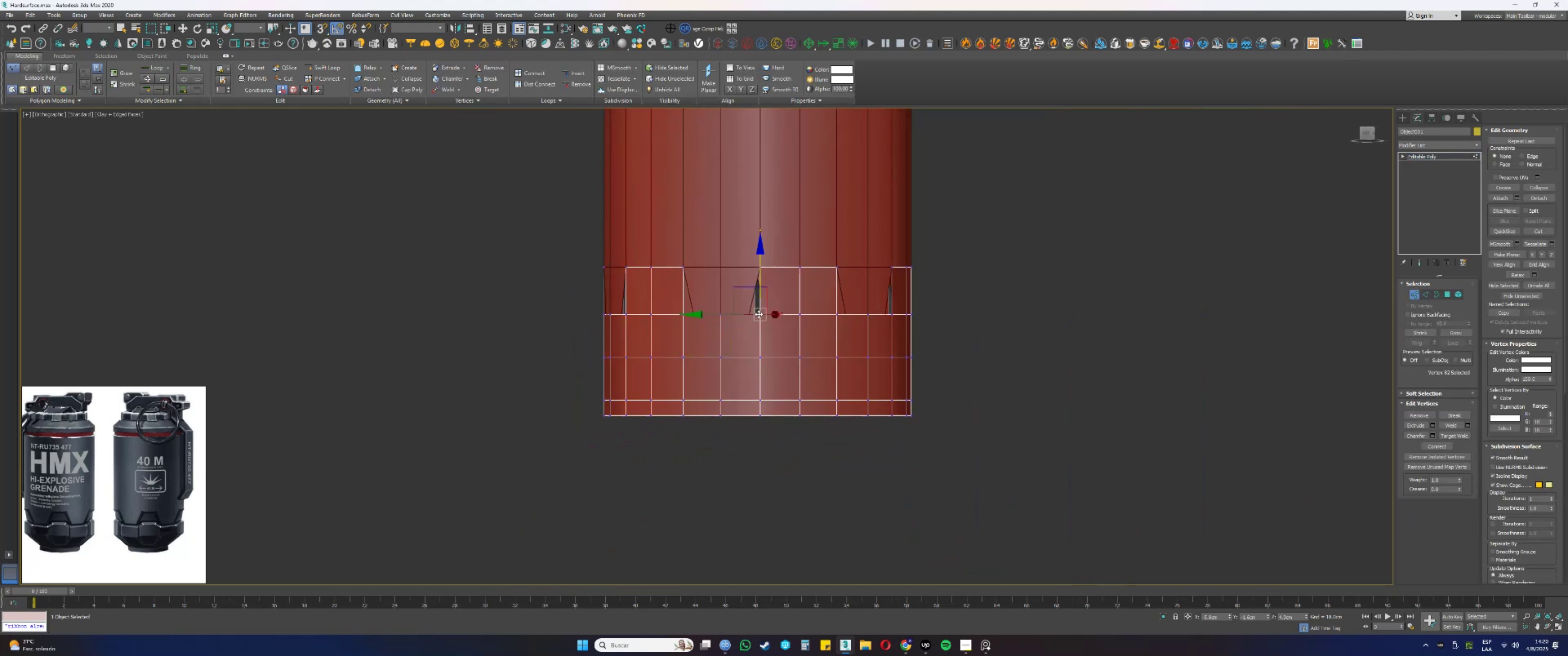 
key(Alt+AltLeft)
 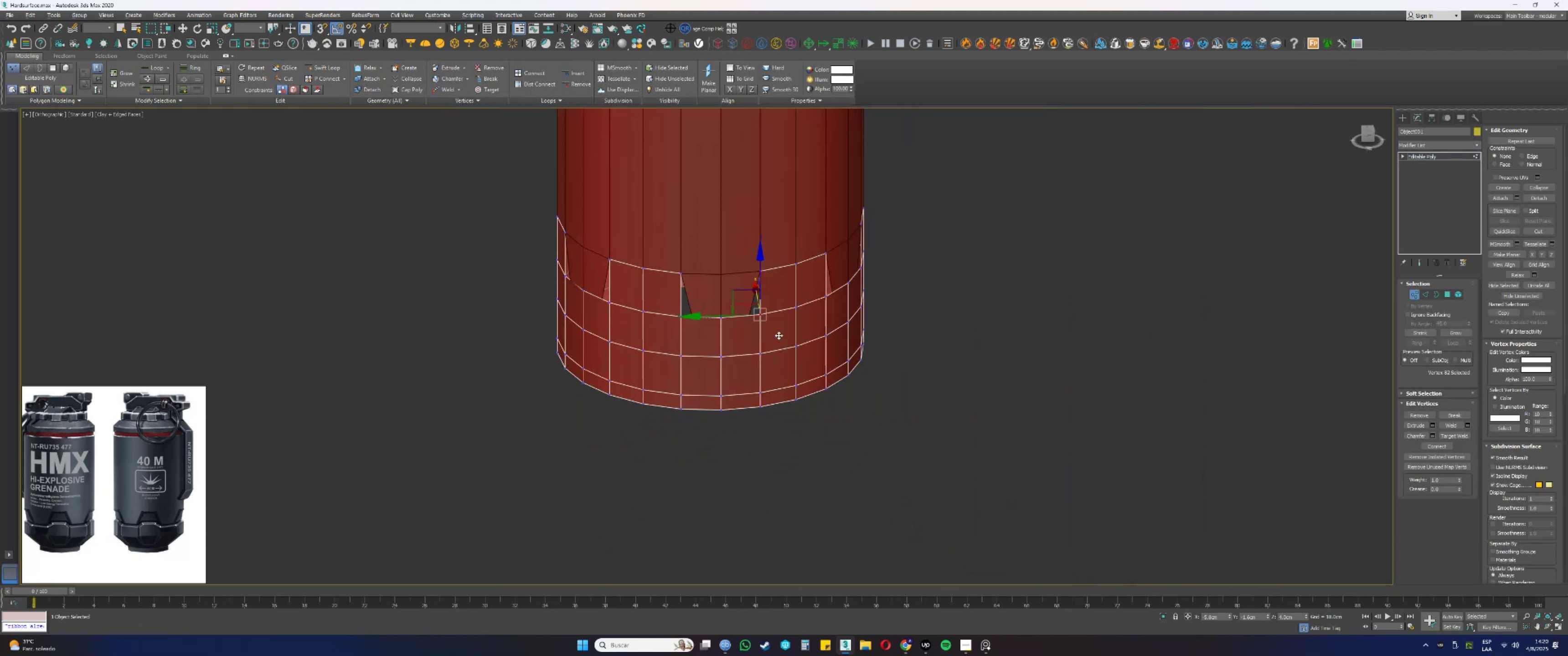 
scroll: coordinate [768, 302], scroll_direction: up, amount: 3.0
 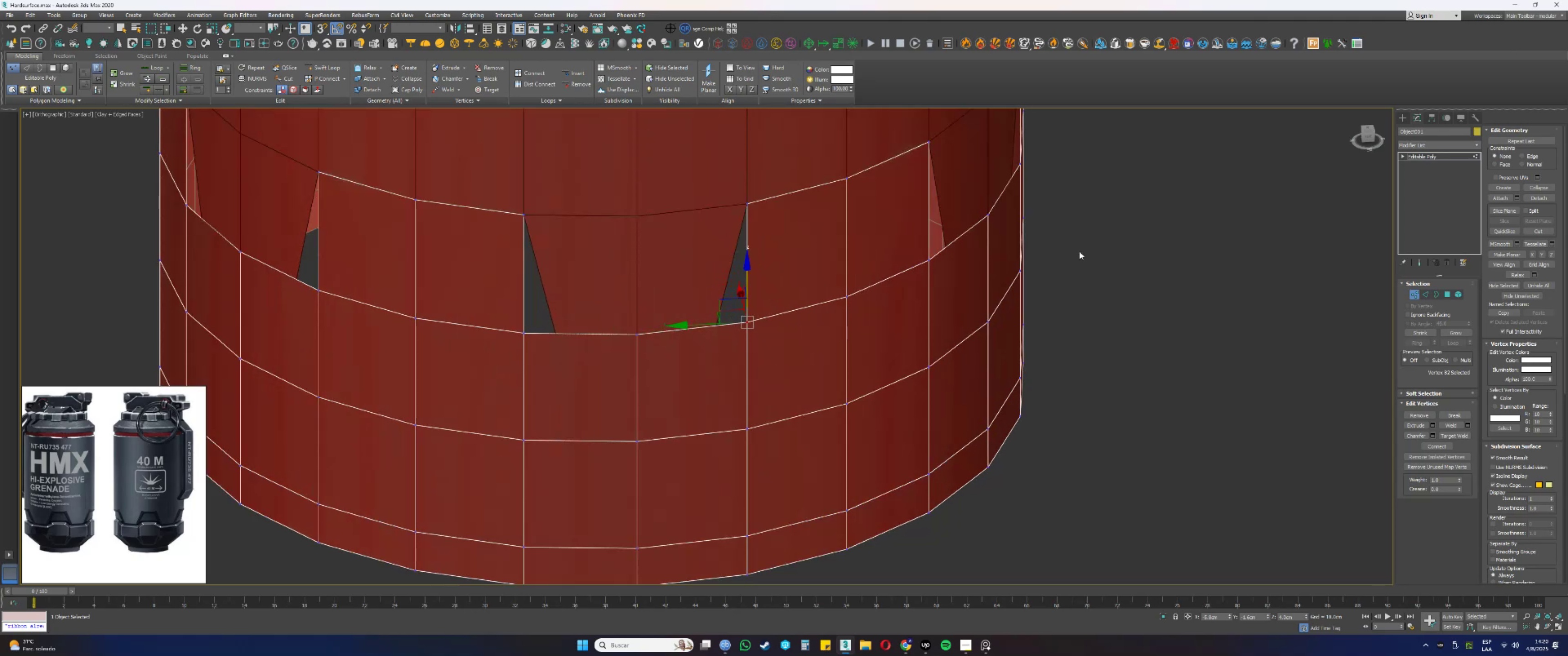 
key(S)
 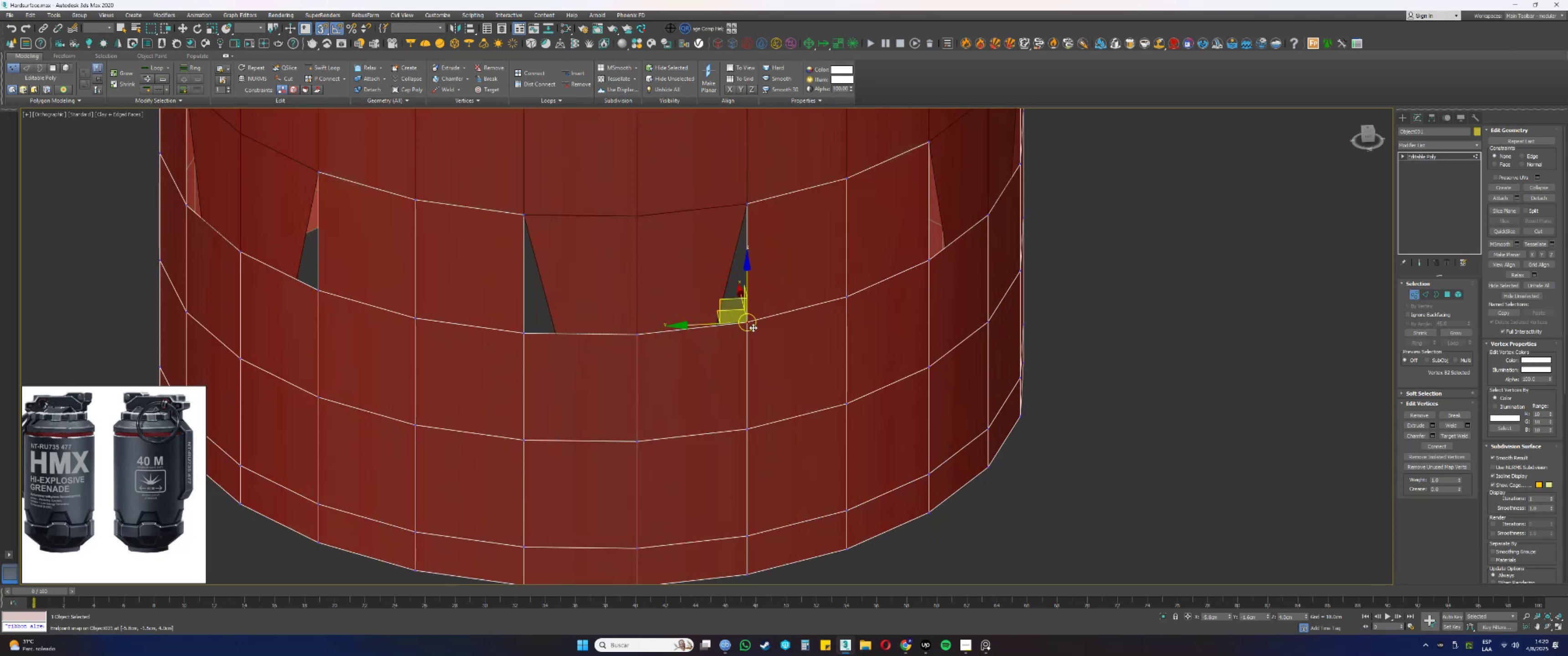 
left_click_drag(start_coordinate=[753, 328], to_coordinate=[713, 324])
 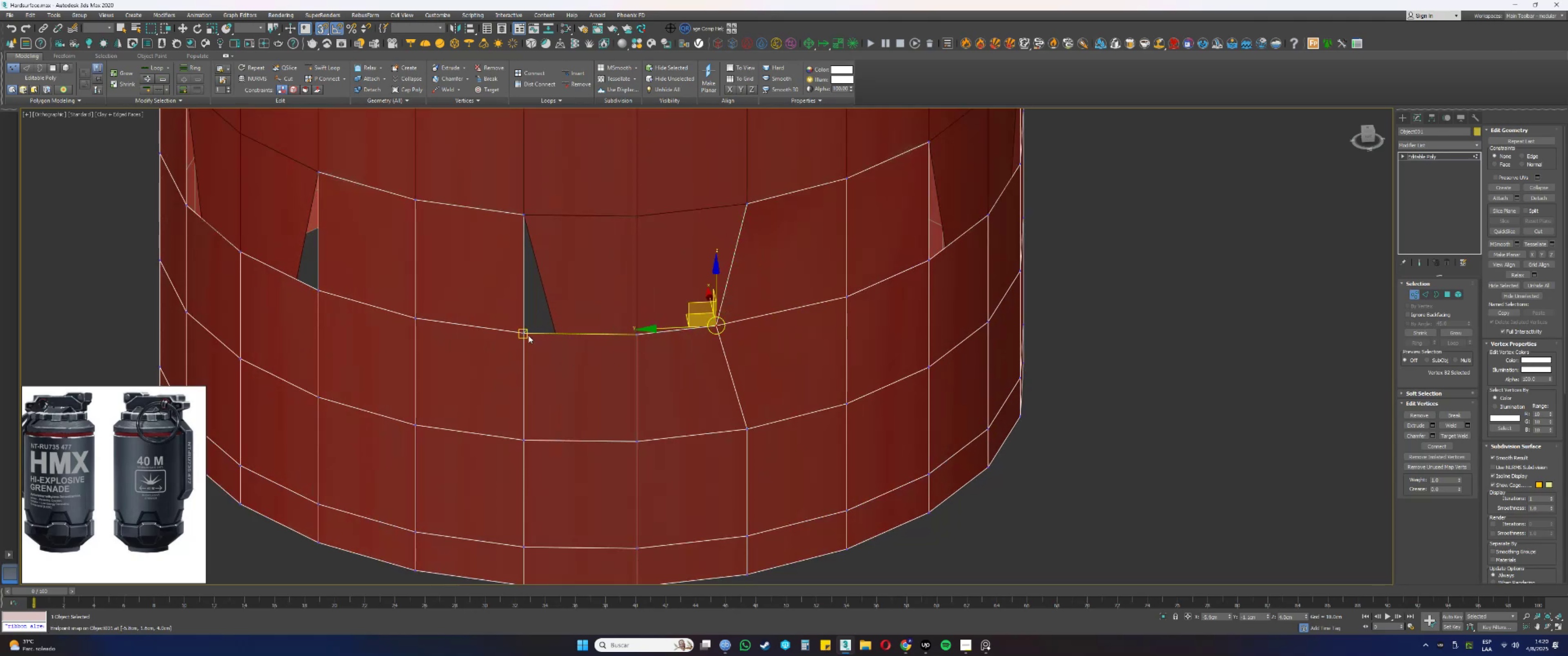 
left_click_drag(start_coordinate=[525, 333], to_coordinate=[557, 333])
 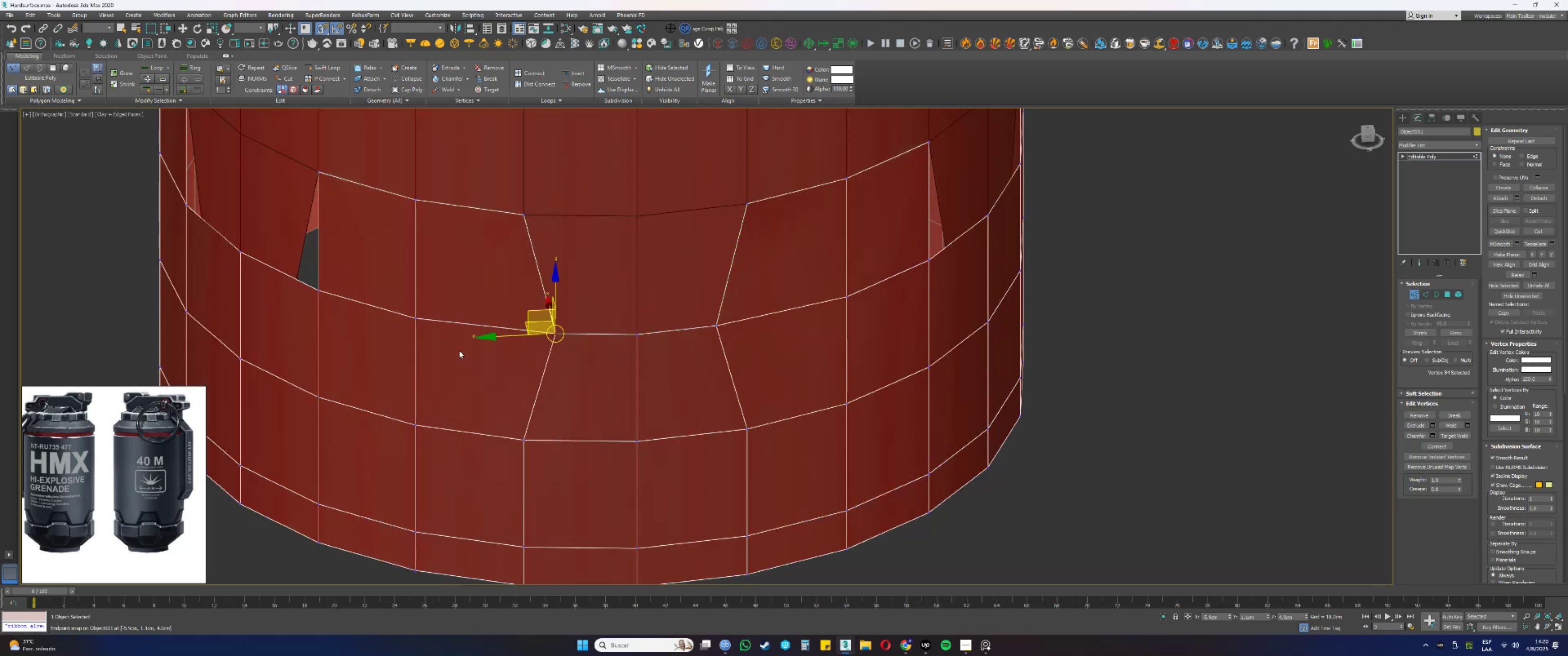 
key(Alt+AltLeft)
 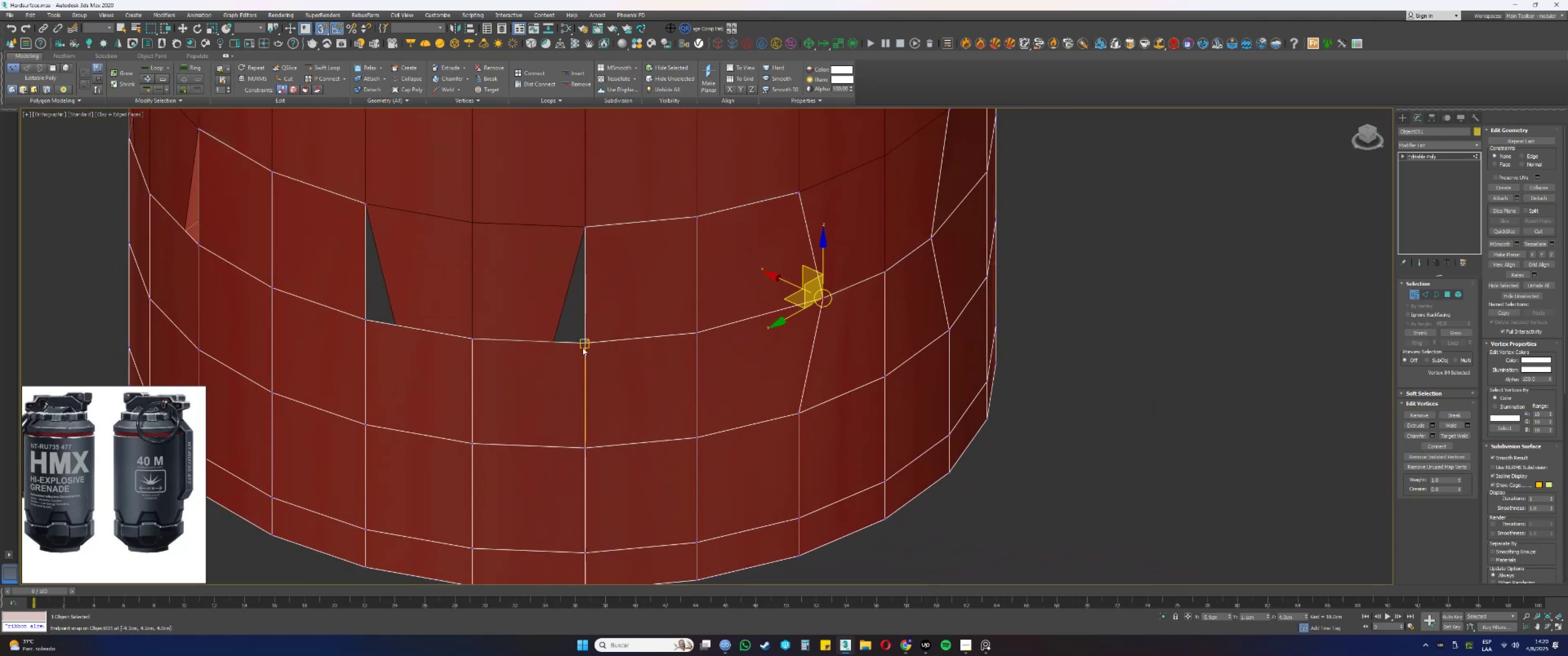 
left_click_drag(start_coordinate=[586, 343], to_coordinate=[553, 343])
 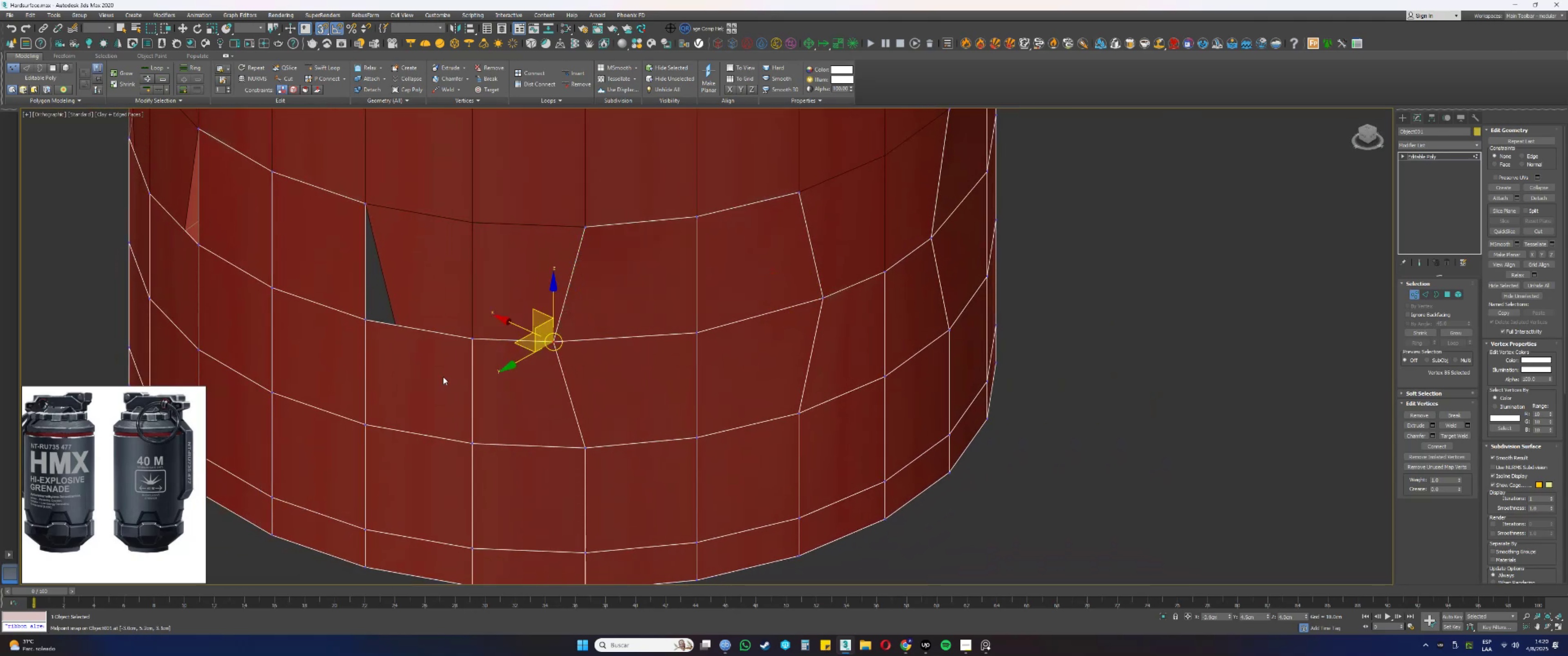 
key(Alt+AltLeft)
 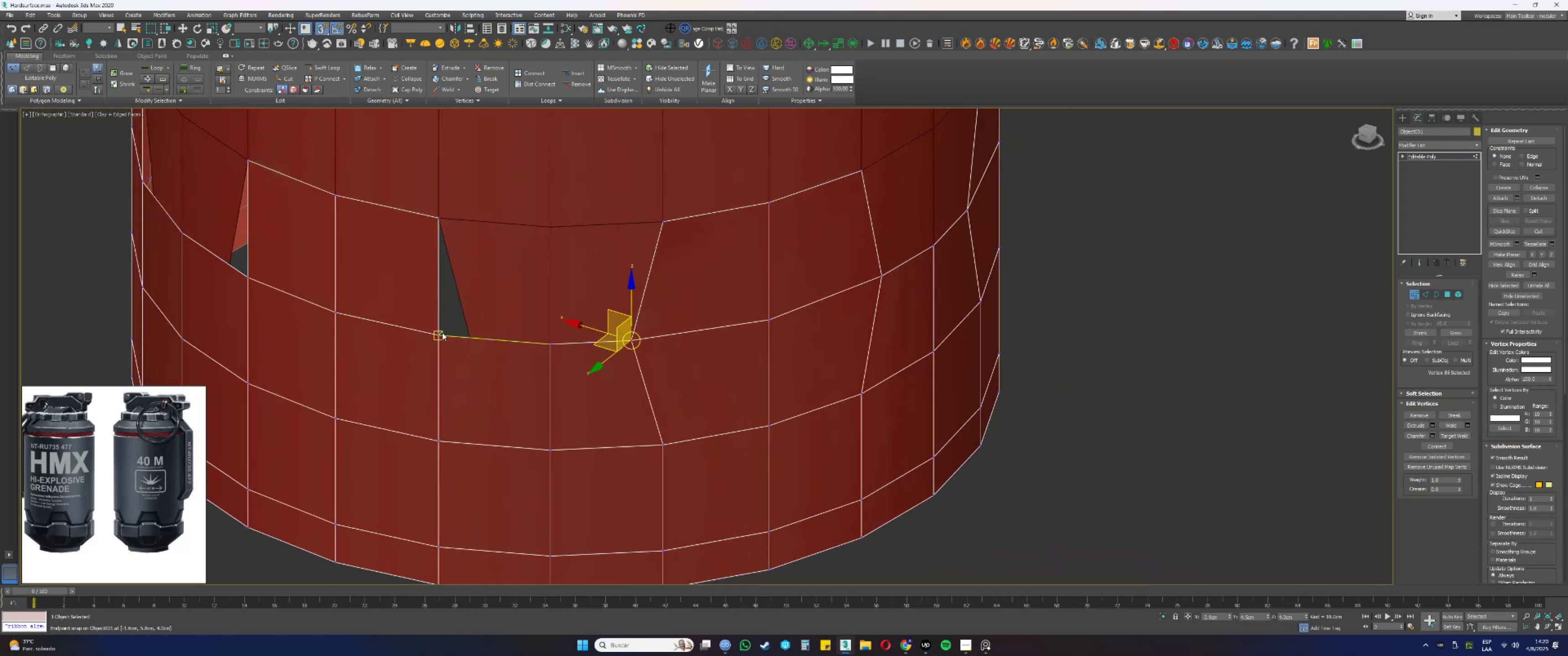 
left_click_drag(start_coordinate=[438, 333], to_coordinate=[471, 337])
 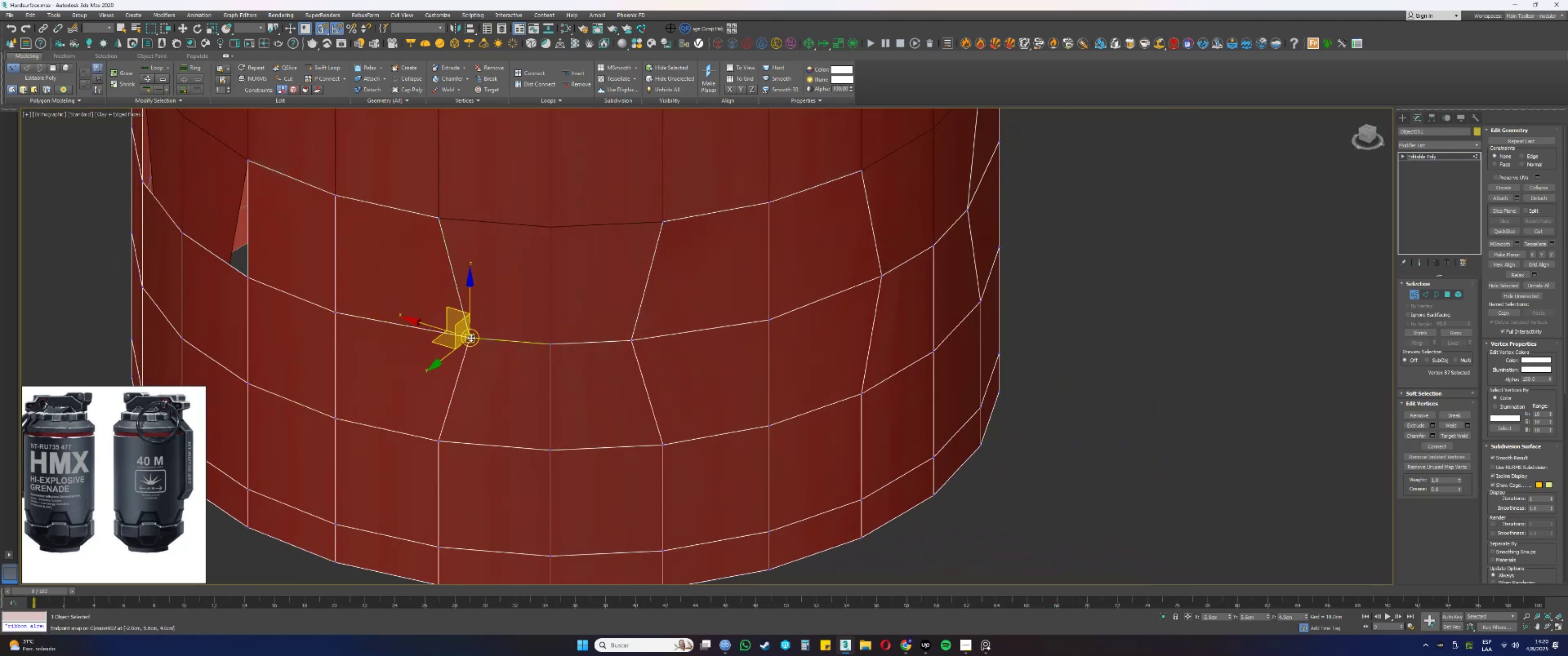 
hold_key(key=AltLeft, duration=0.32)
 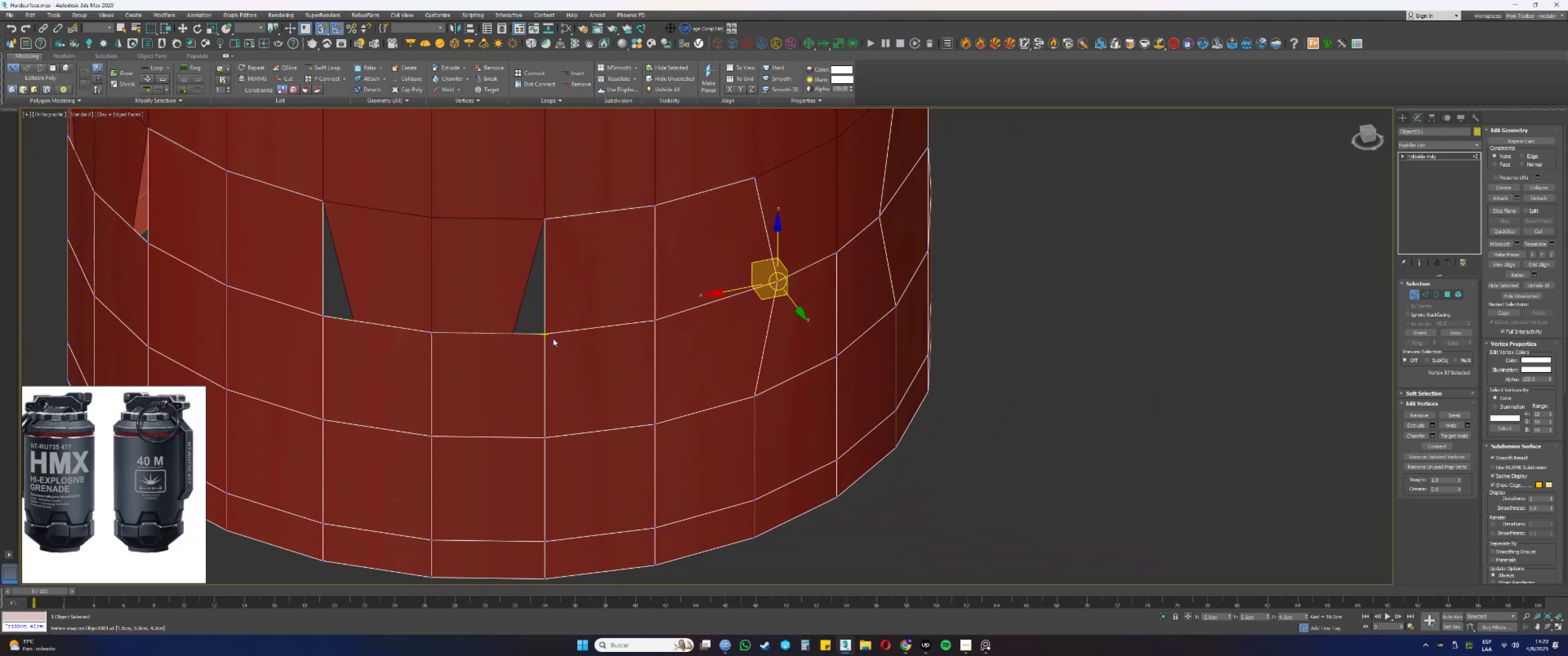 
left_click_drag(start_coordinate=[544, 334], to_coordinate=[518, 335])
 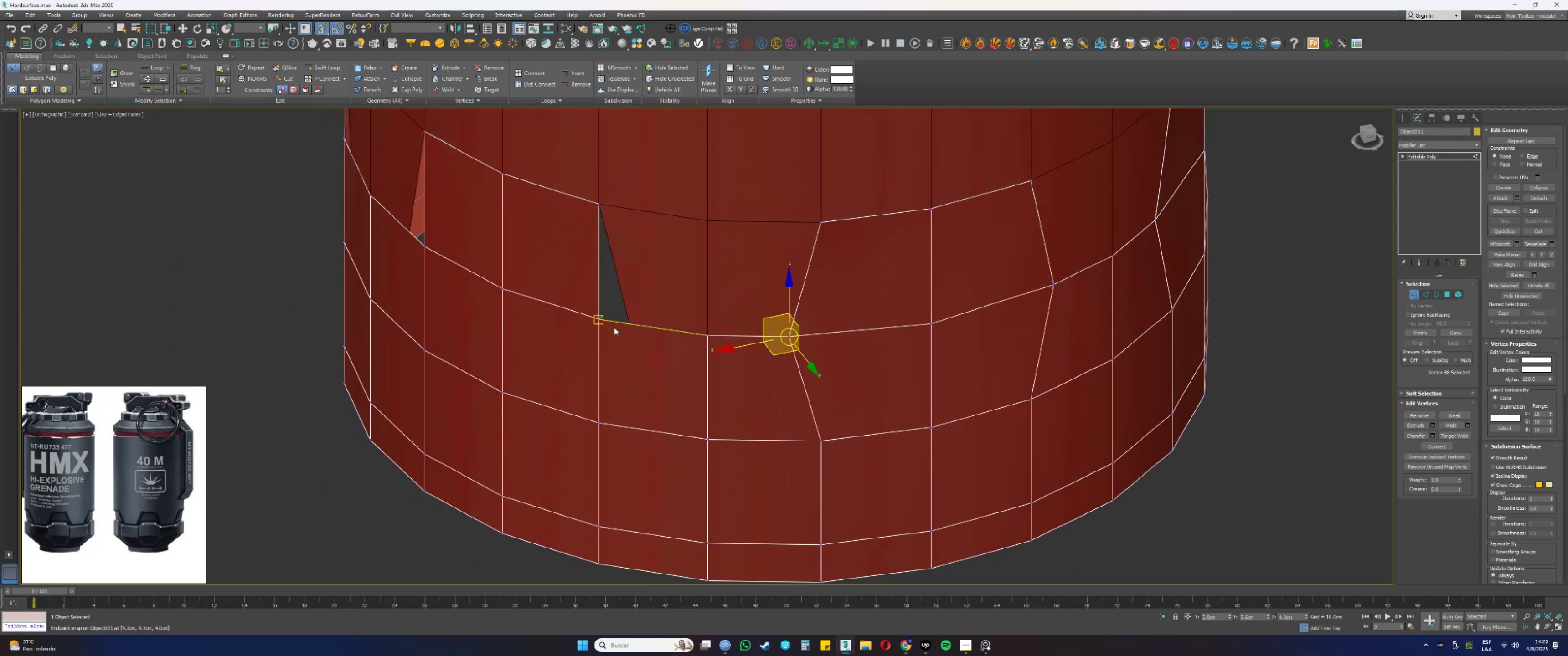 
left_click_drag(start_coordinate=[598, 318], to_coordinate=[630, 326])
 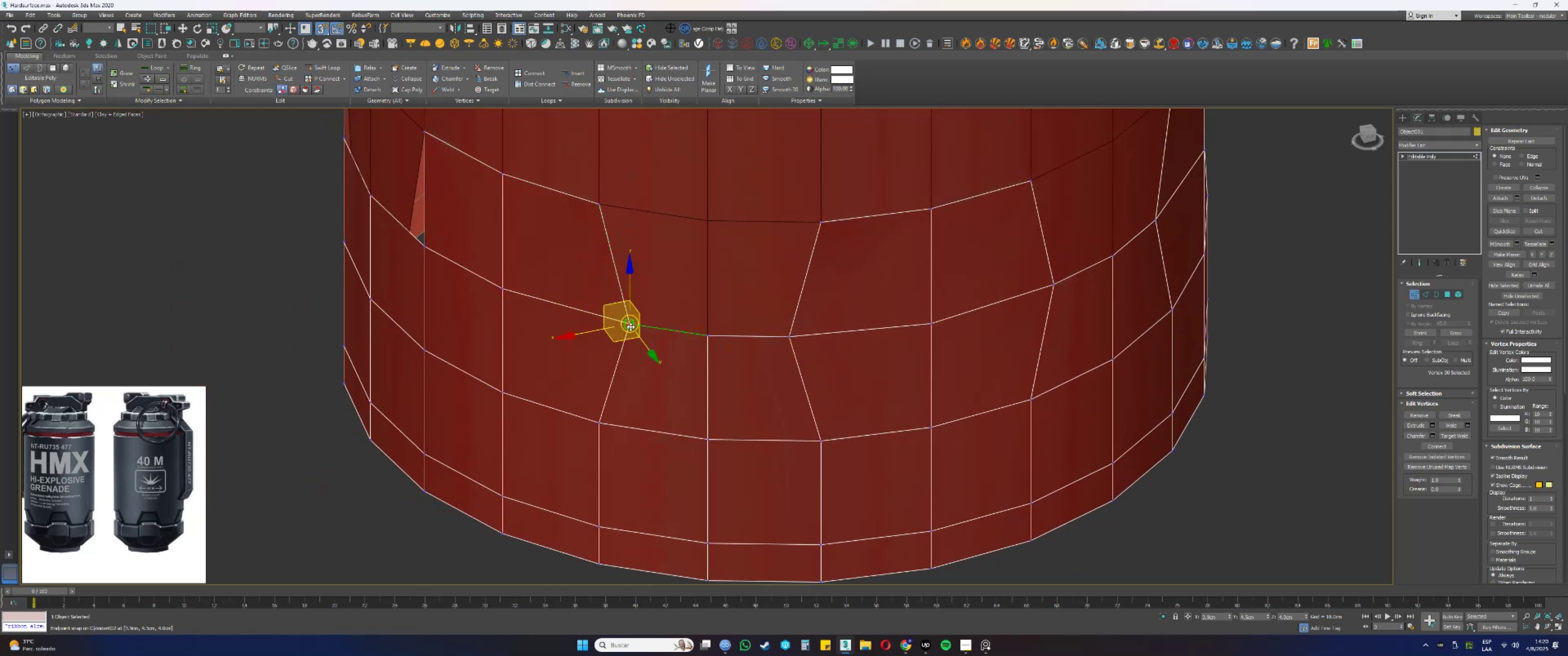 
hold_key(key=AltLeft, duration=0.49)
 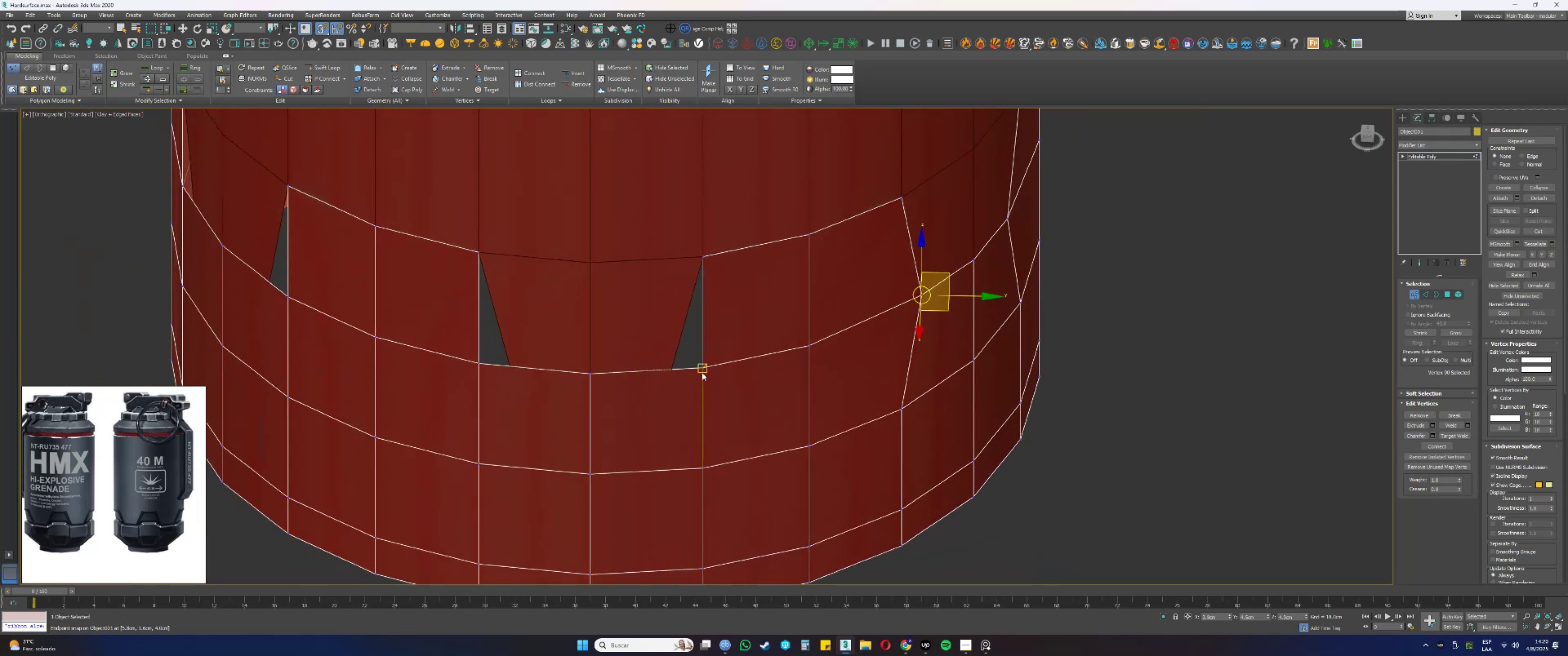 
left_click_drag(start_coordinate=[702, 368], to_coordinate=[666, 374])
 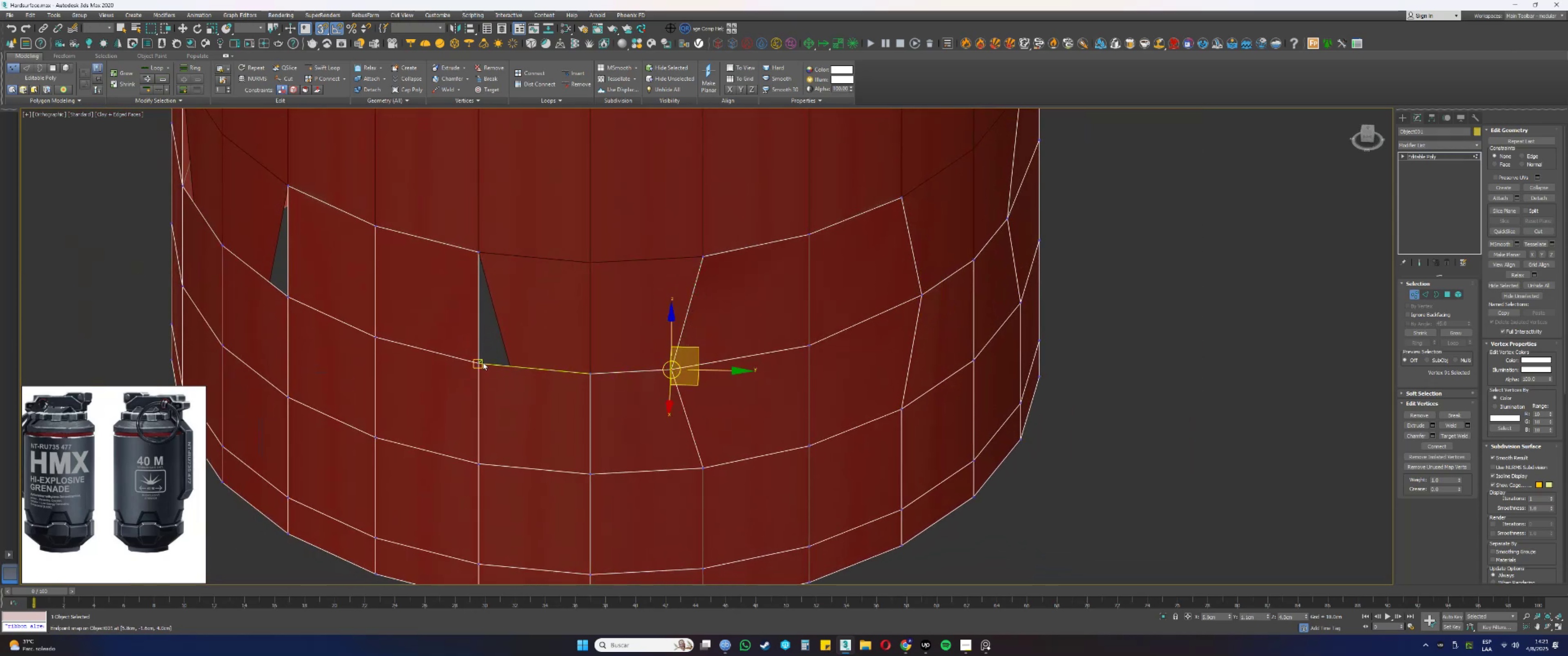 
left_click_drag(start_coordinate=[477, 362], to_coordinate=[512, 365])
 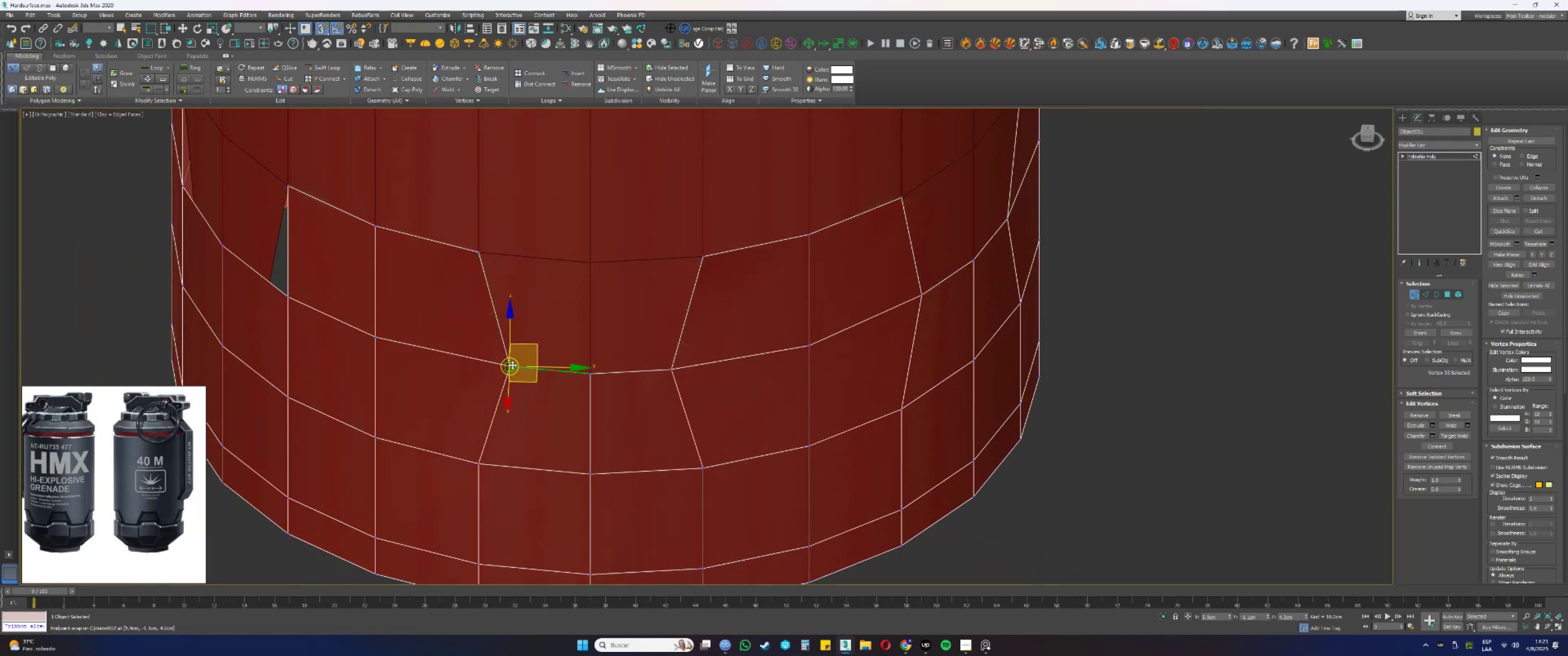 
hold_key(key=AltLeft, duration=0.36)
 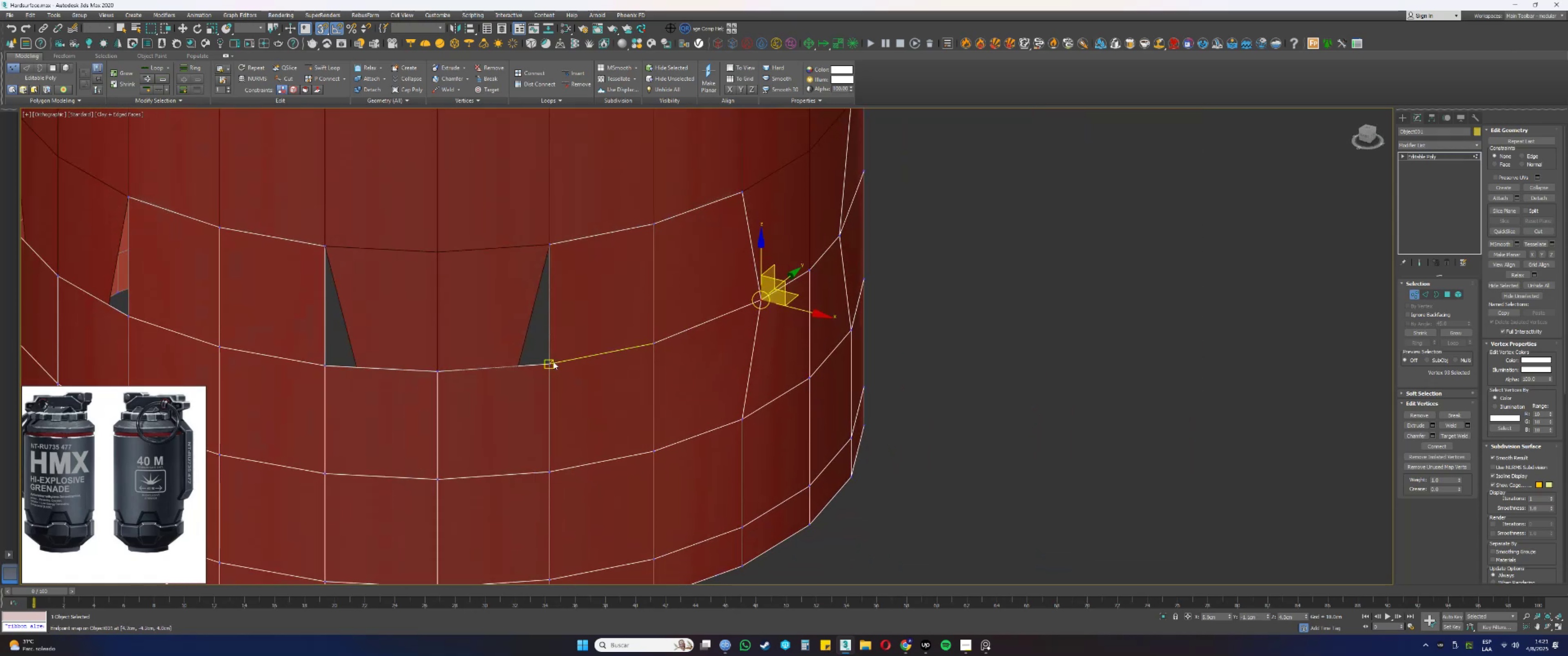 
left_click_drag(start_coordinate=[551, 362], to_coordinate=[518, 367])
 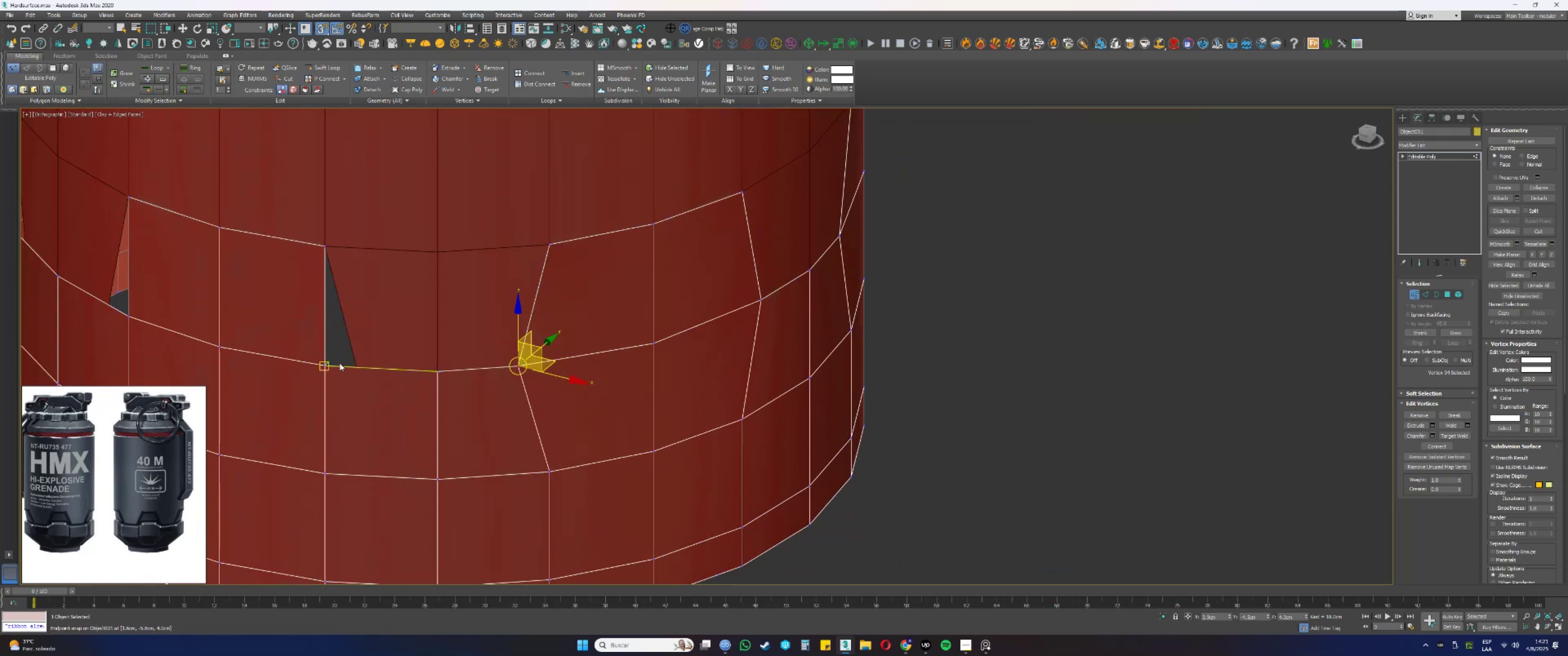 
left_click_drag(start_coordinate=[325, 364], to_coordinate=[353, 367])
 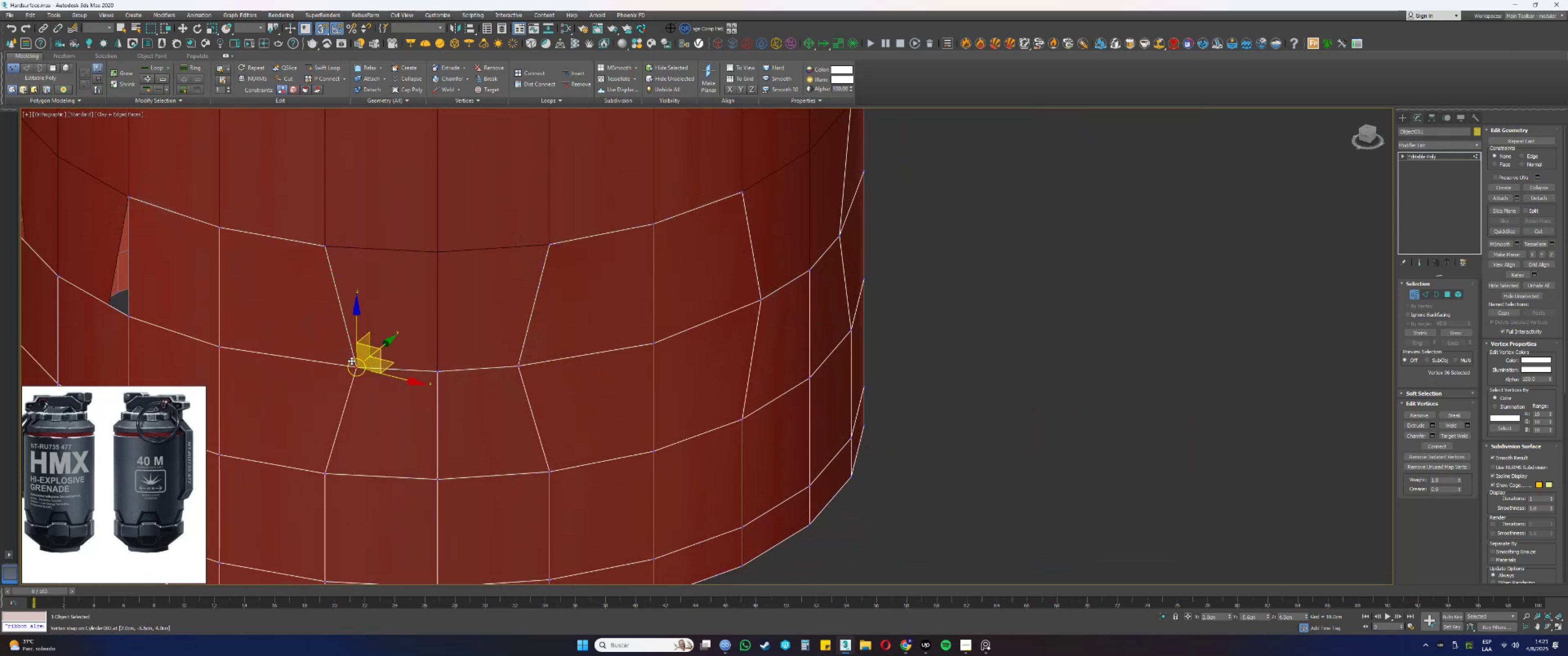 
hold_key(key=AltLeft, duration=0.34)
 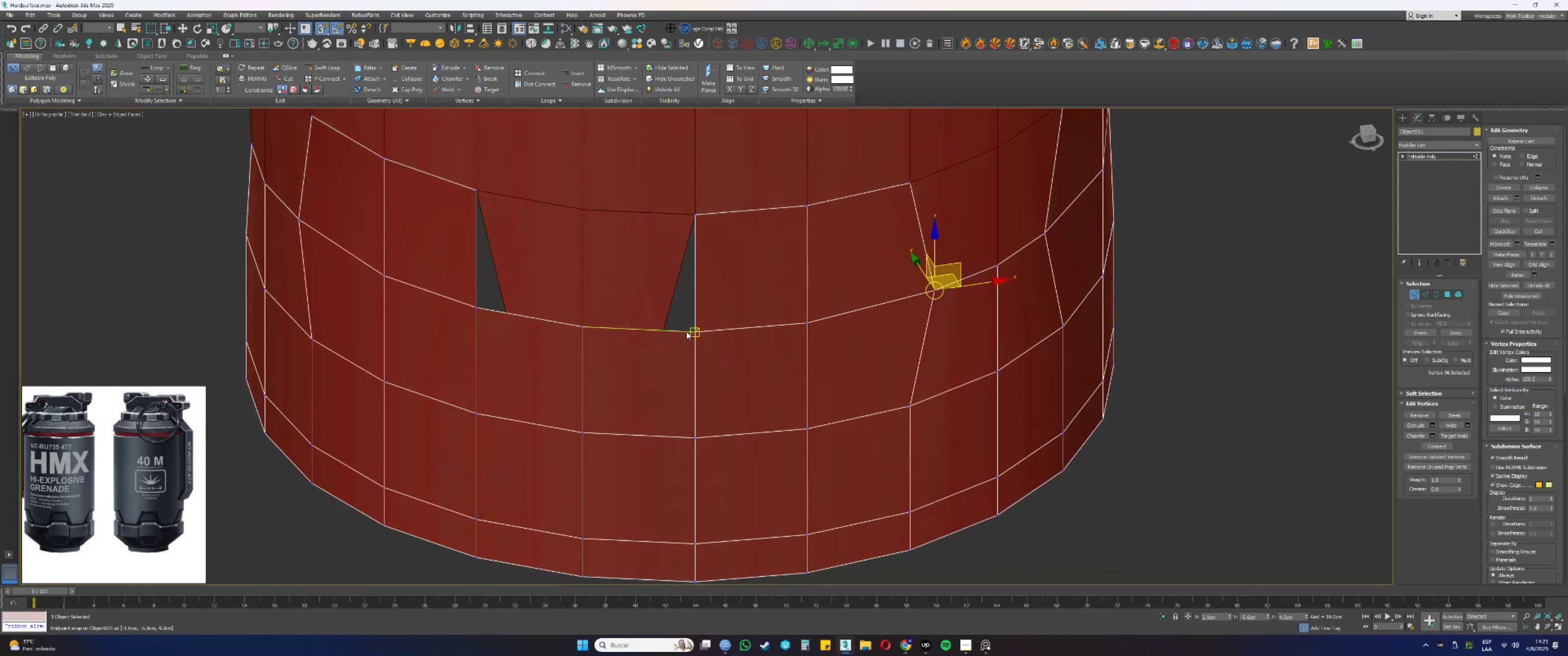 
left_click_drag(start_coordinate=[696, 332], to_coordinate=[666, 335])
 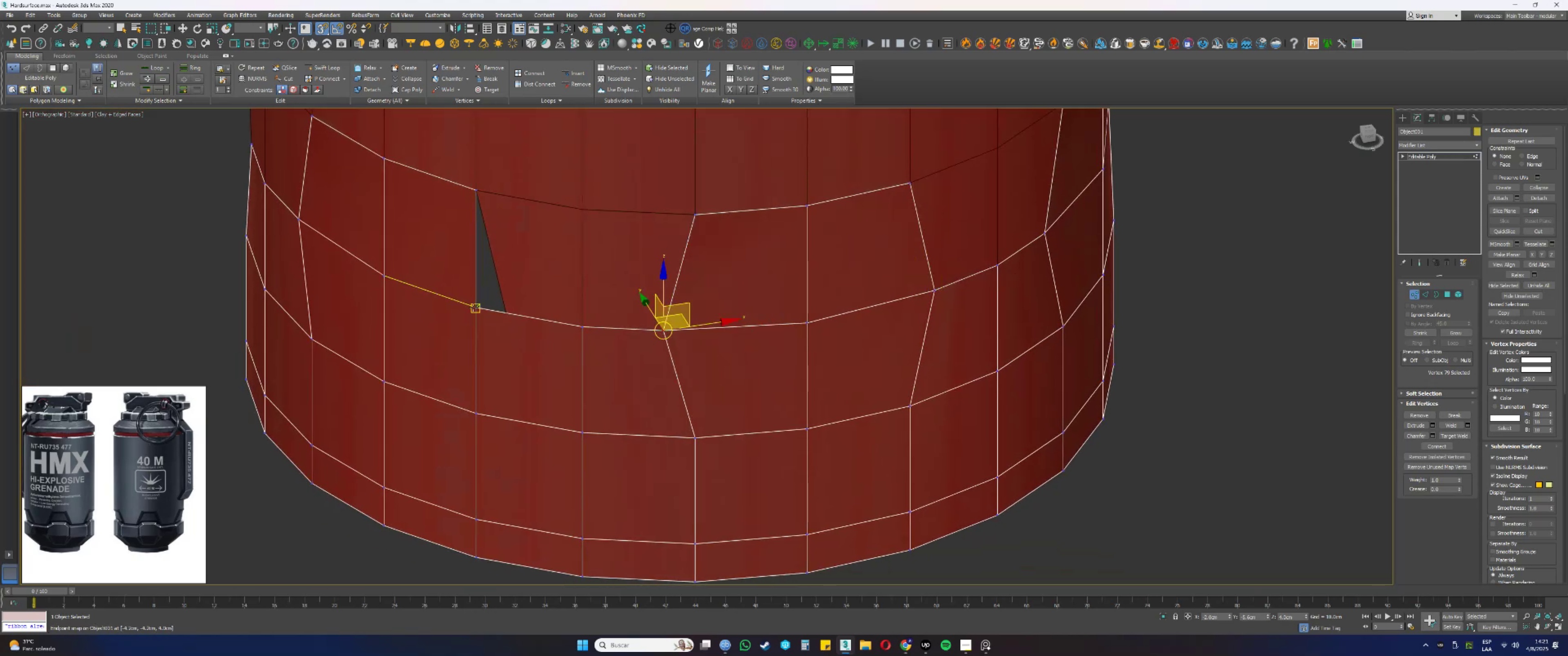 
left_click_drag(start_coordinate=[476, 307], to_coordinate=[504, 314])
 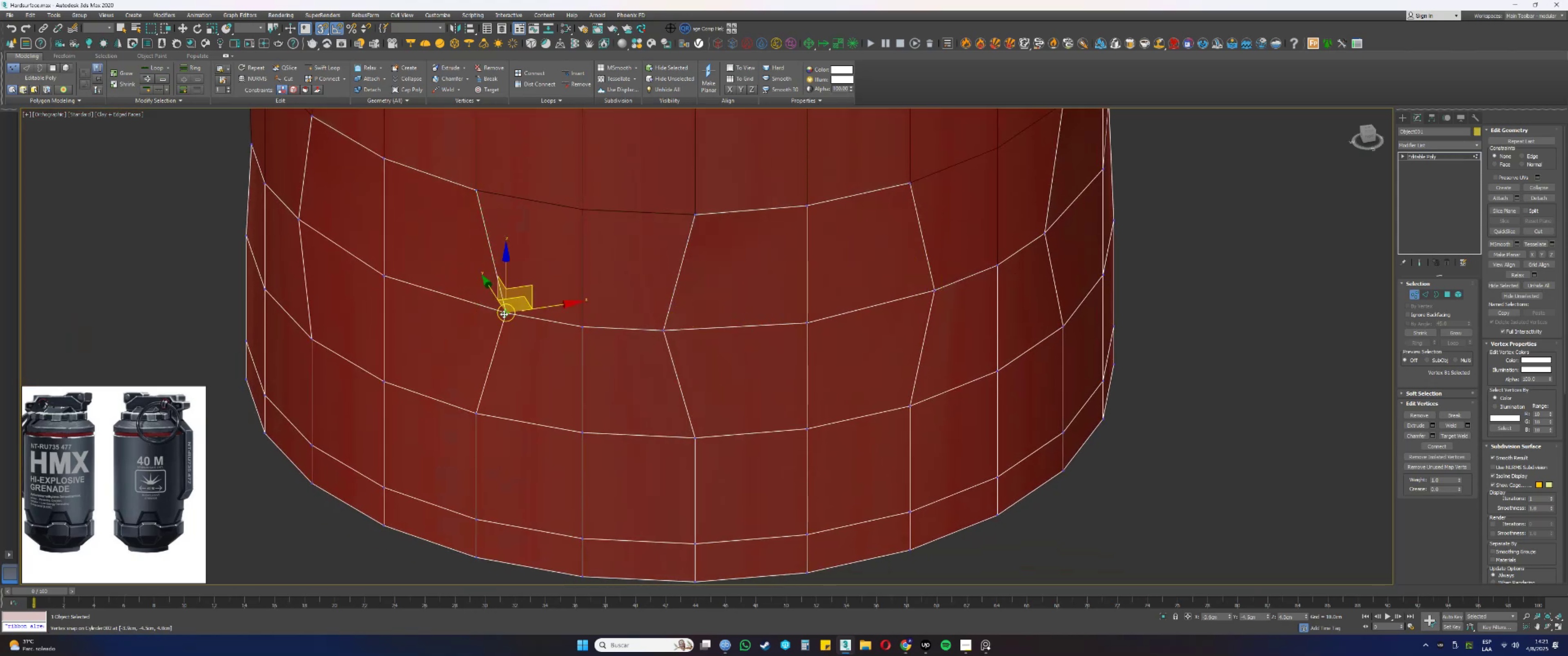 
scroll: coordinate [565, 324], scroll_direction: down, amount: 2.0
 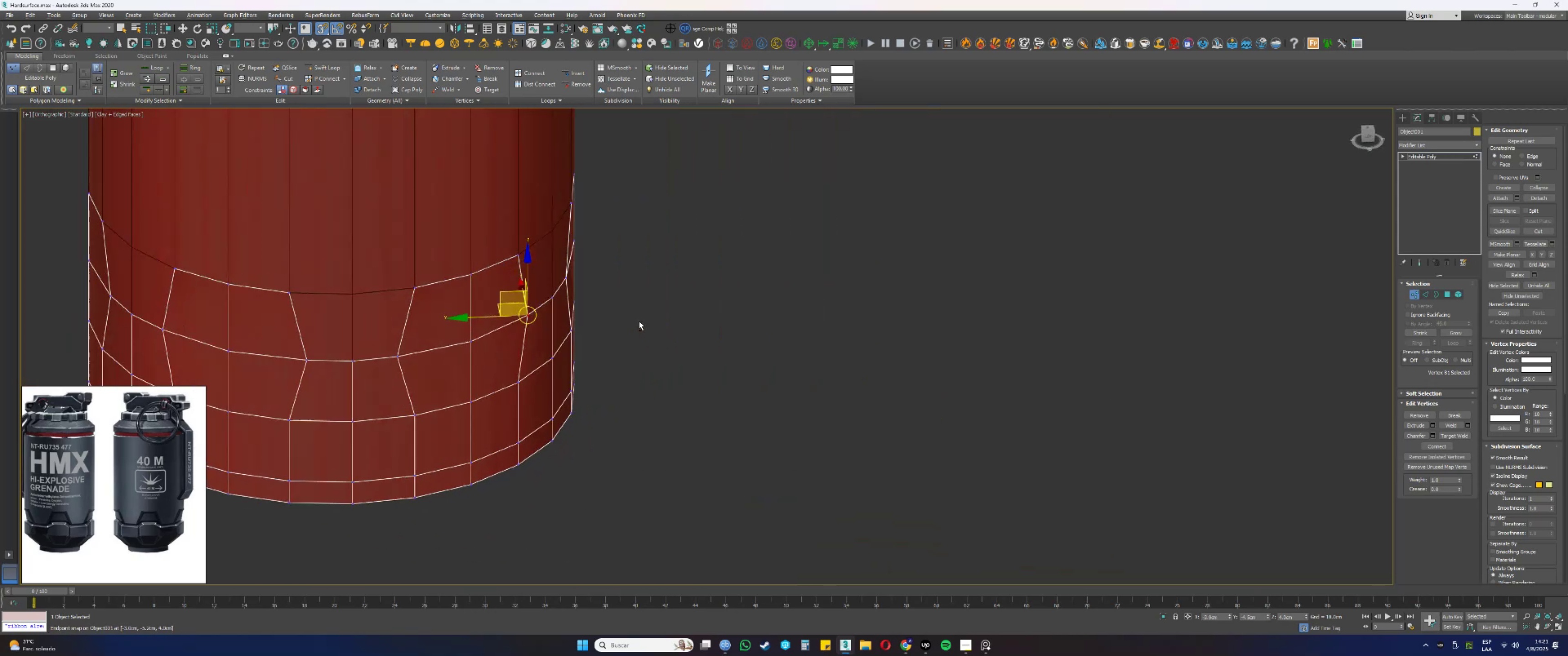 
hold_key(key=AltLeft, duration=0.94)
 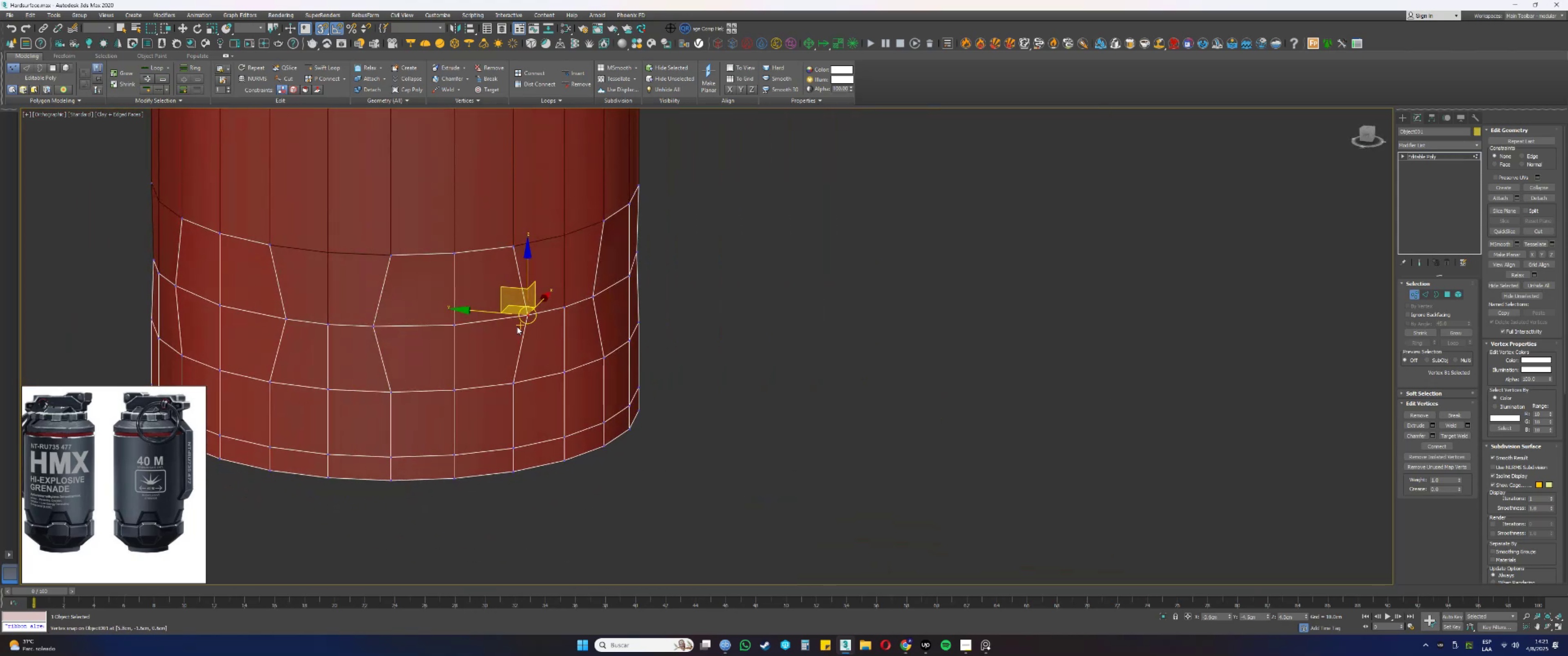 
type(4q)
 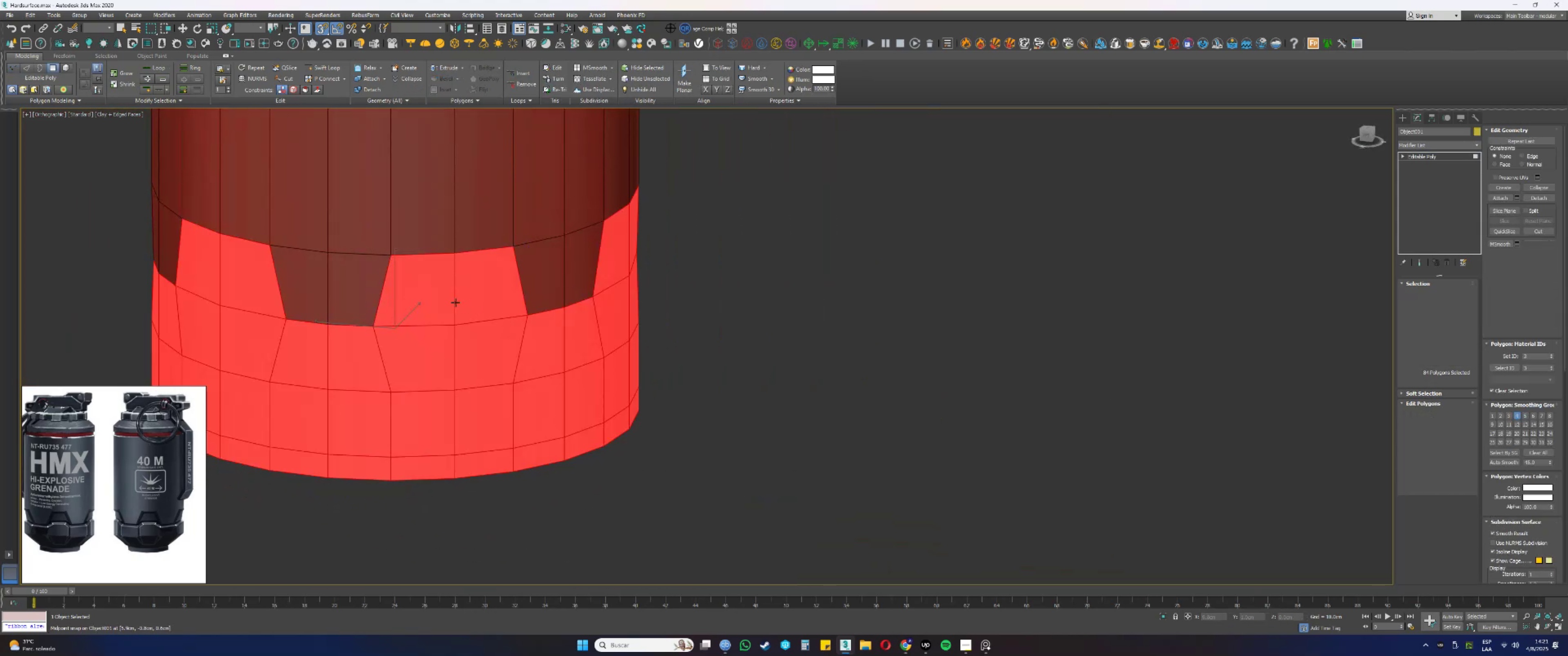 
left_click([453, 301])
 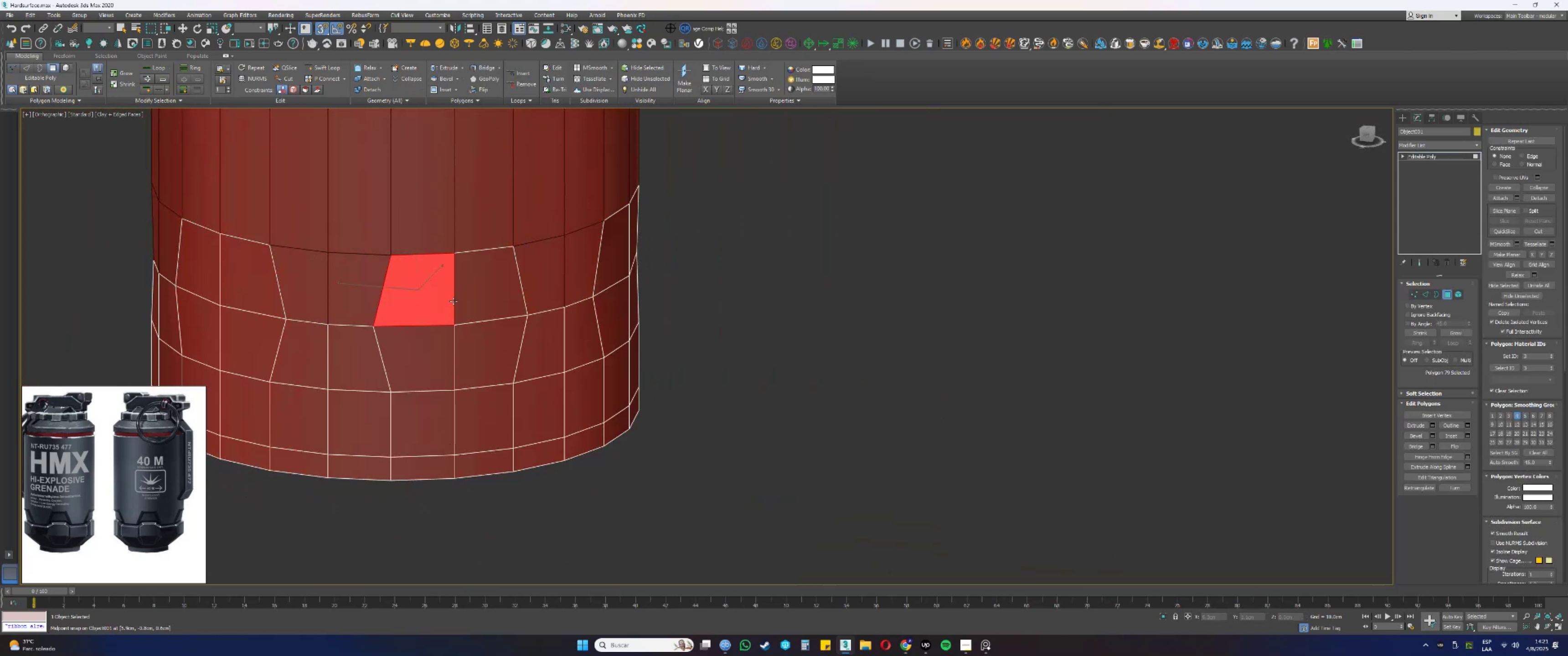 
key(Control+ControlLeft)
 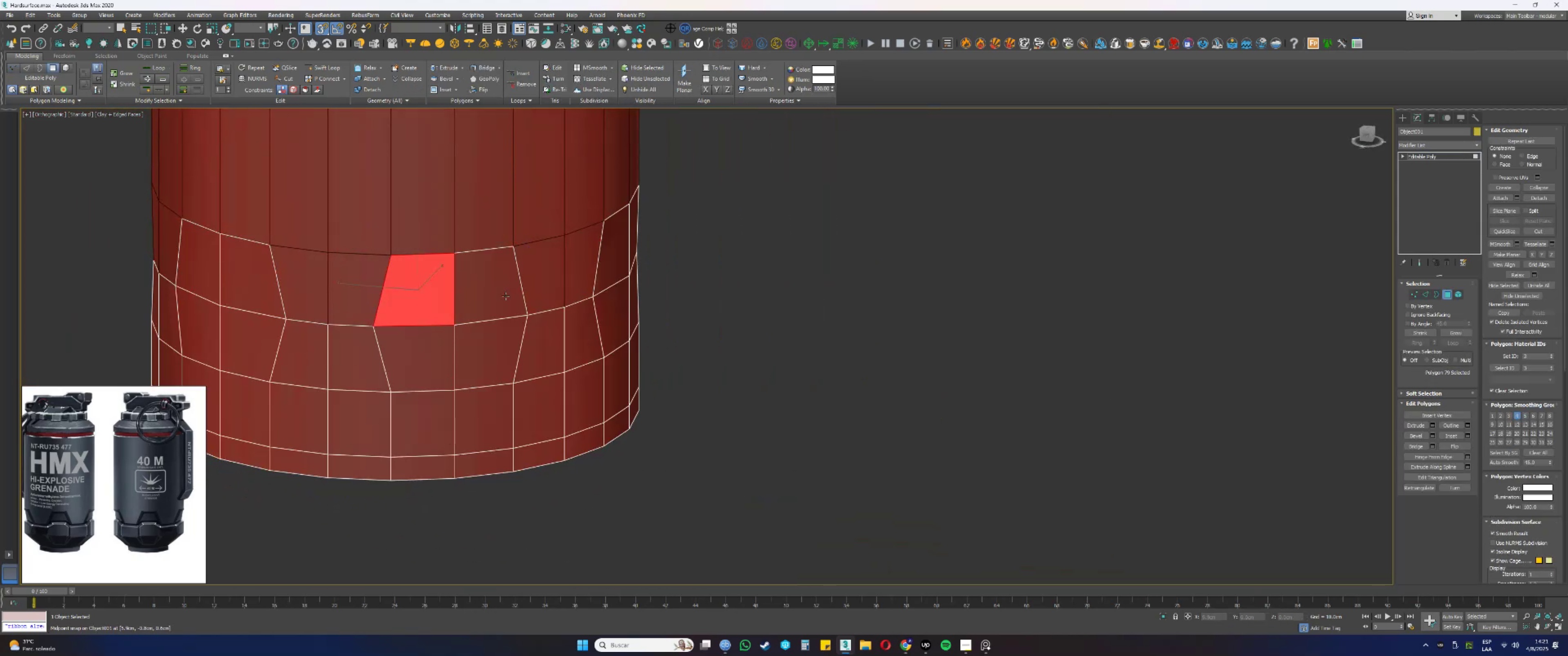 
double_click([505, 296])
 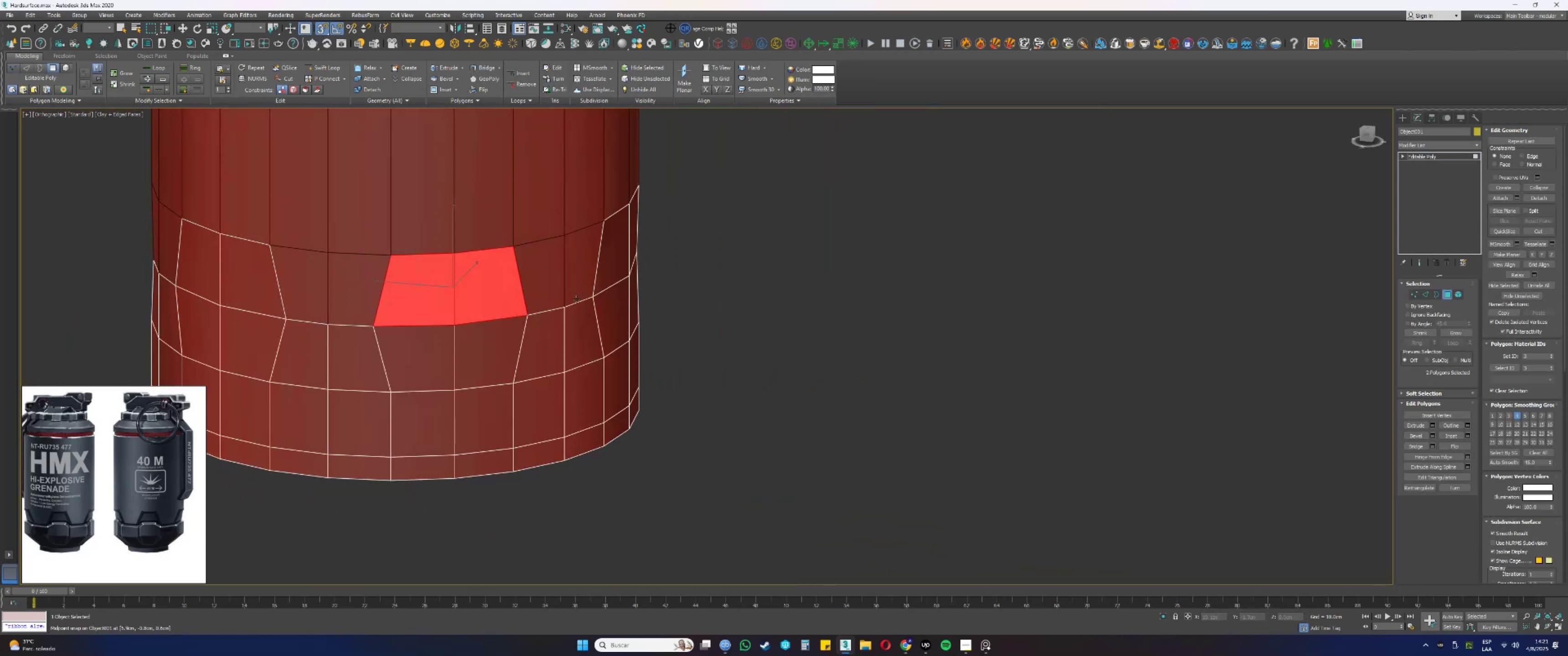 
type(fz[Delete])
 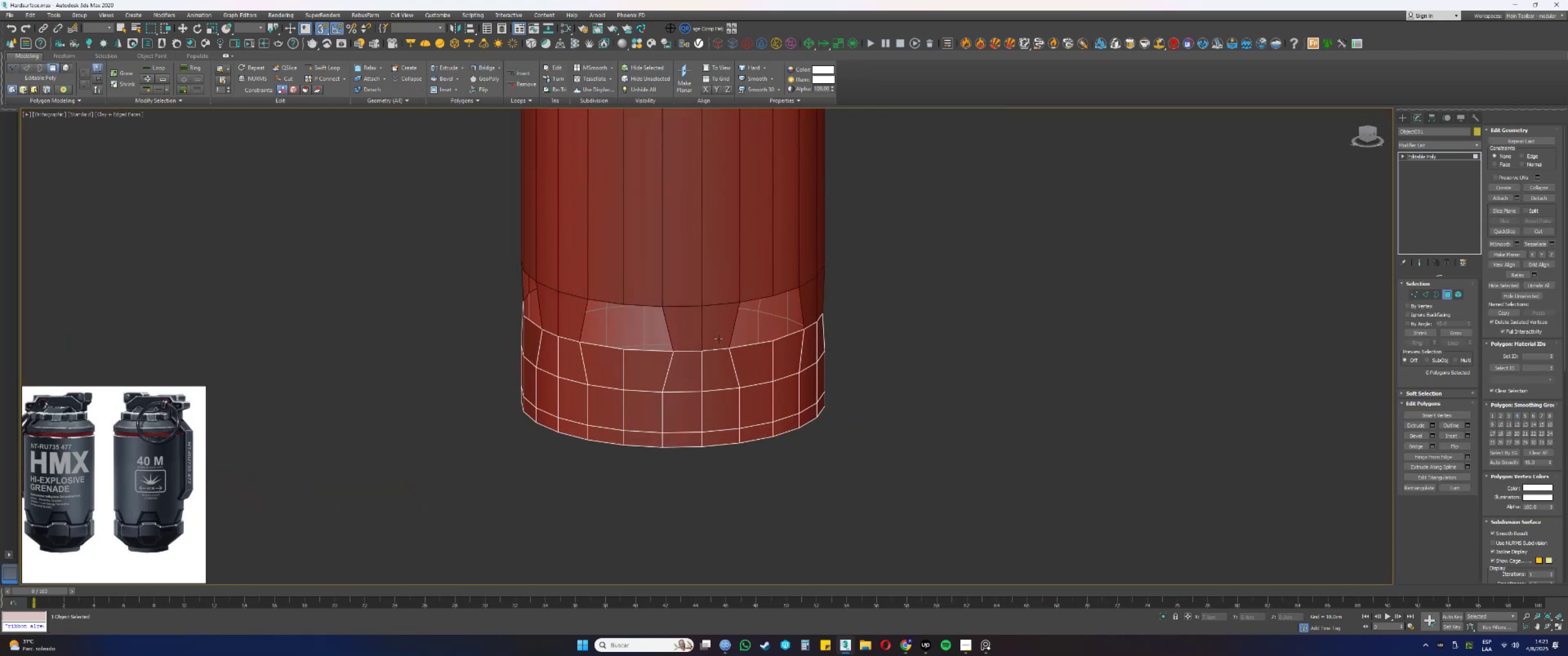 
scroll: coordinate [588, 298], scroll_direction: down, amount: 8.0
 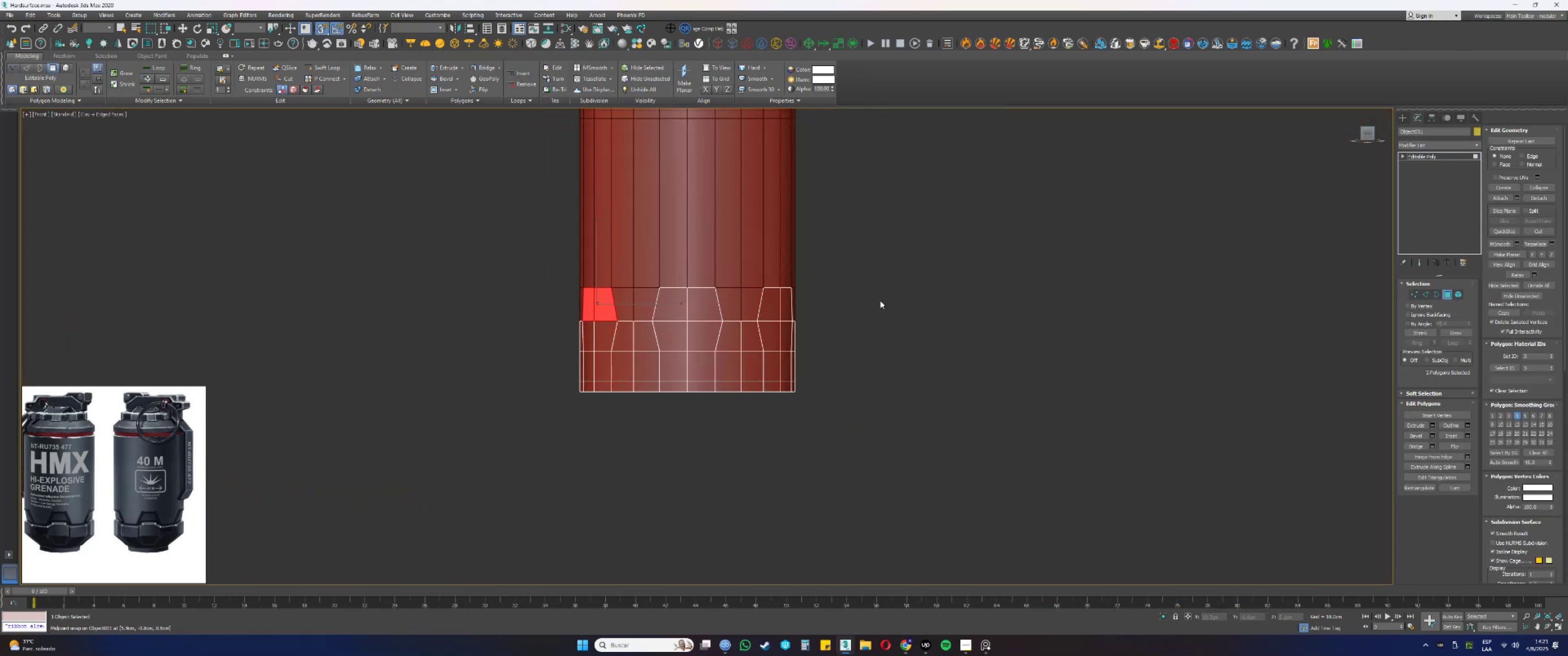 
left_click_drag(start_coordinate=[941, 302], to_coordinate=[323, 237])
 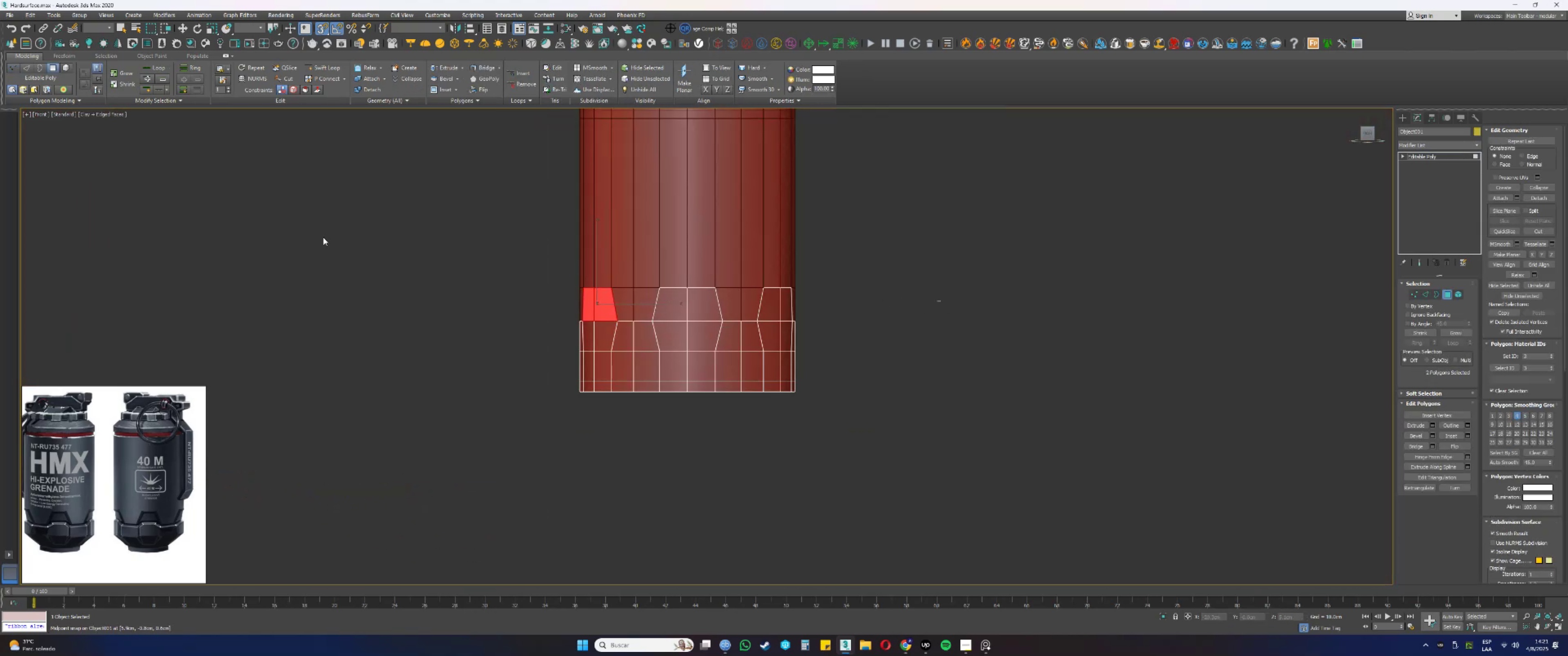 
hold_key(key=AltLeft, duration=0.39)
 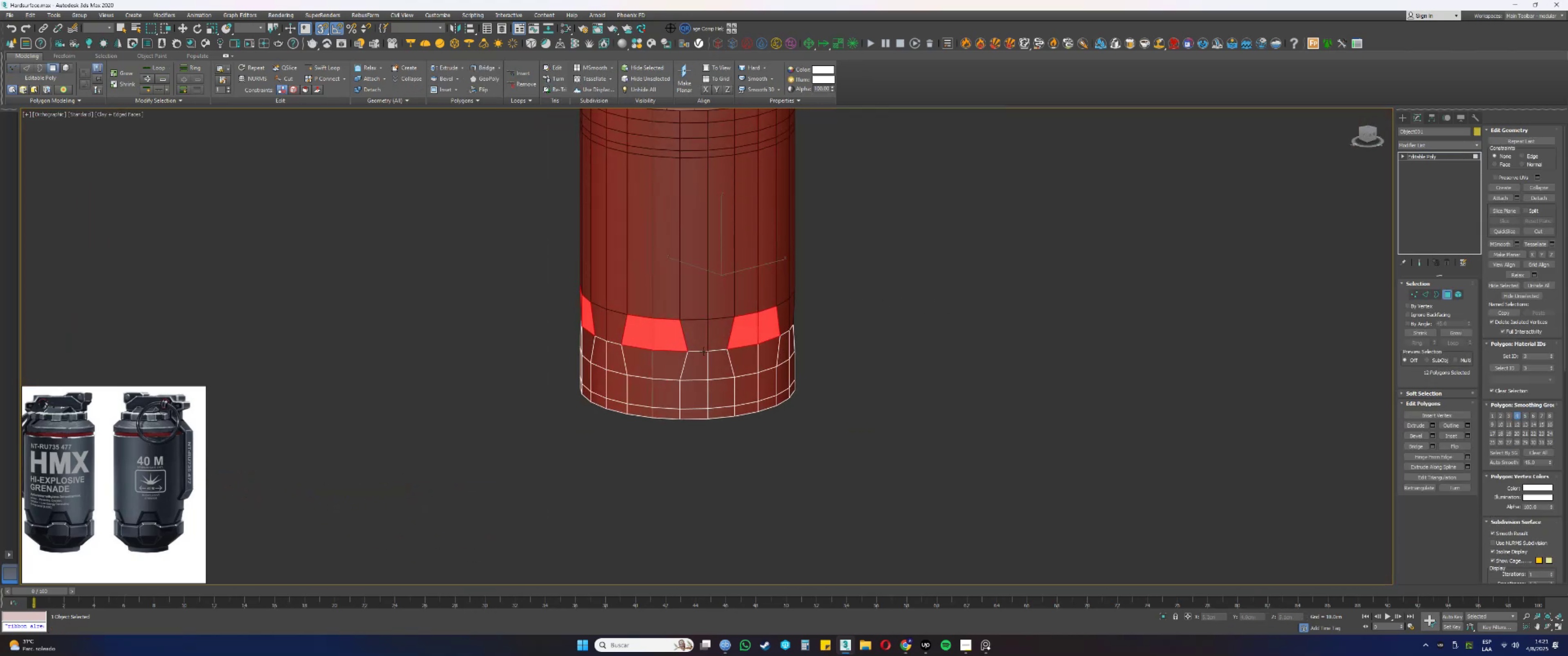 
scroll: coordinate [722, 352], scroll_direction: up, amount: 1.0
 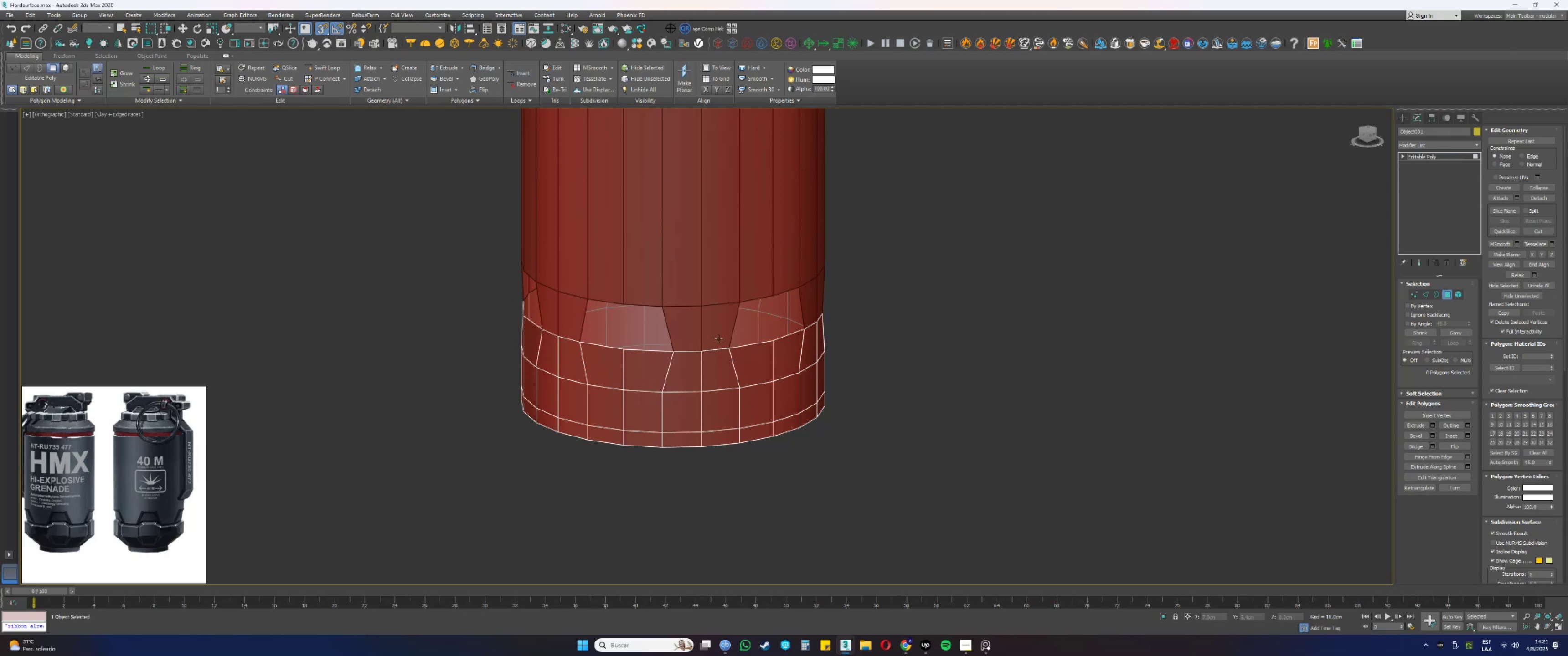 
wait(6.06)
 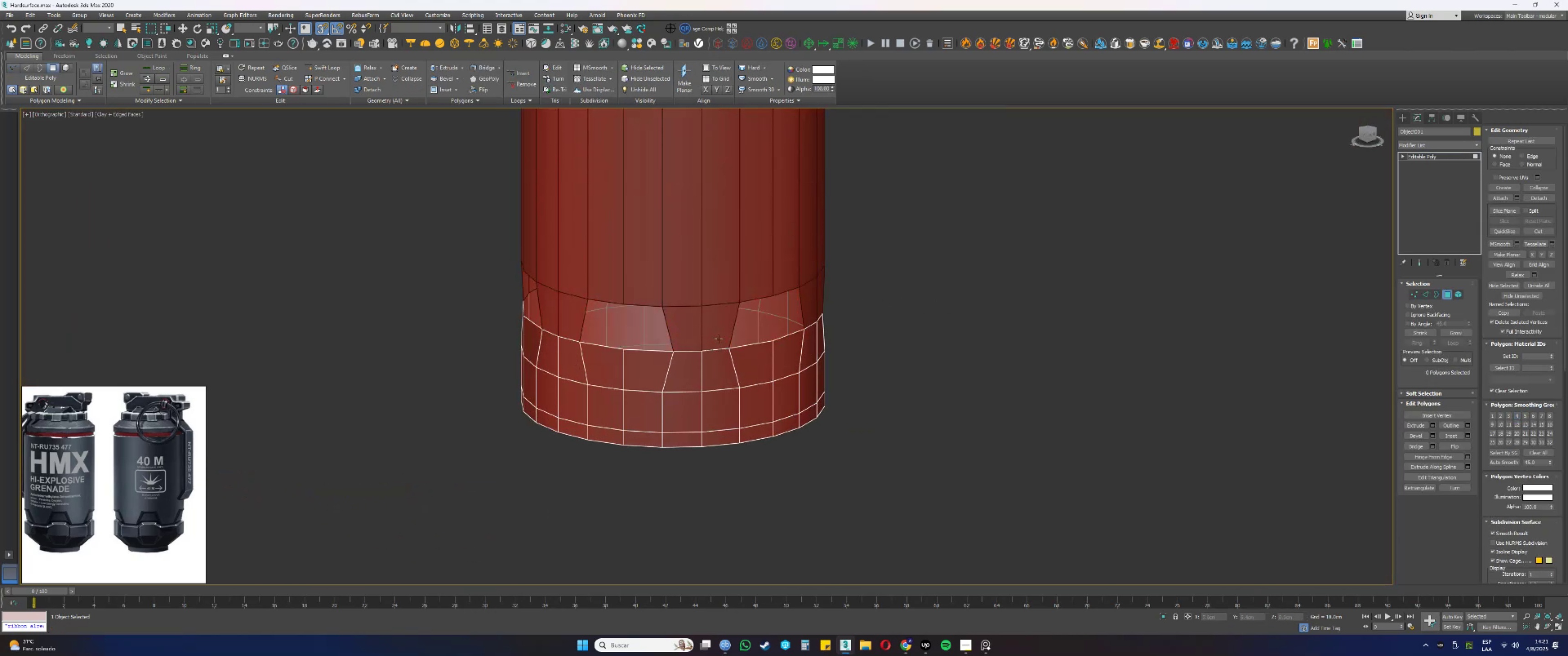 
key(Control+ControlLeft)
 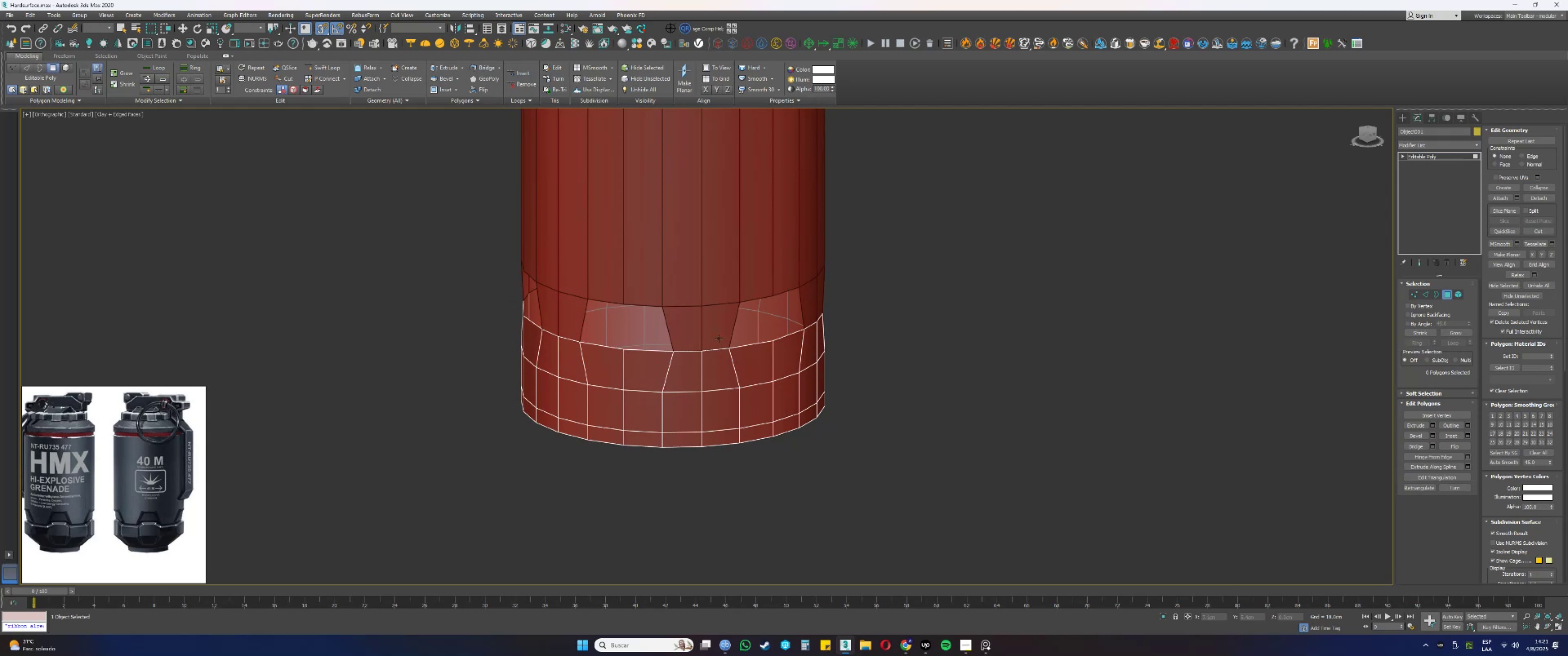 
key(Control+Z)
 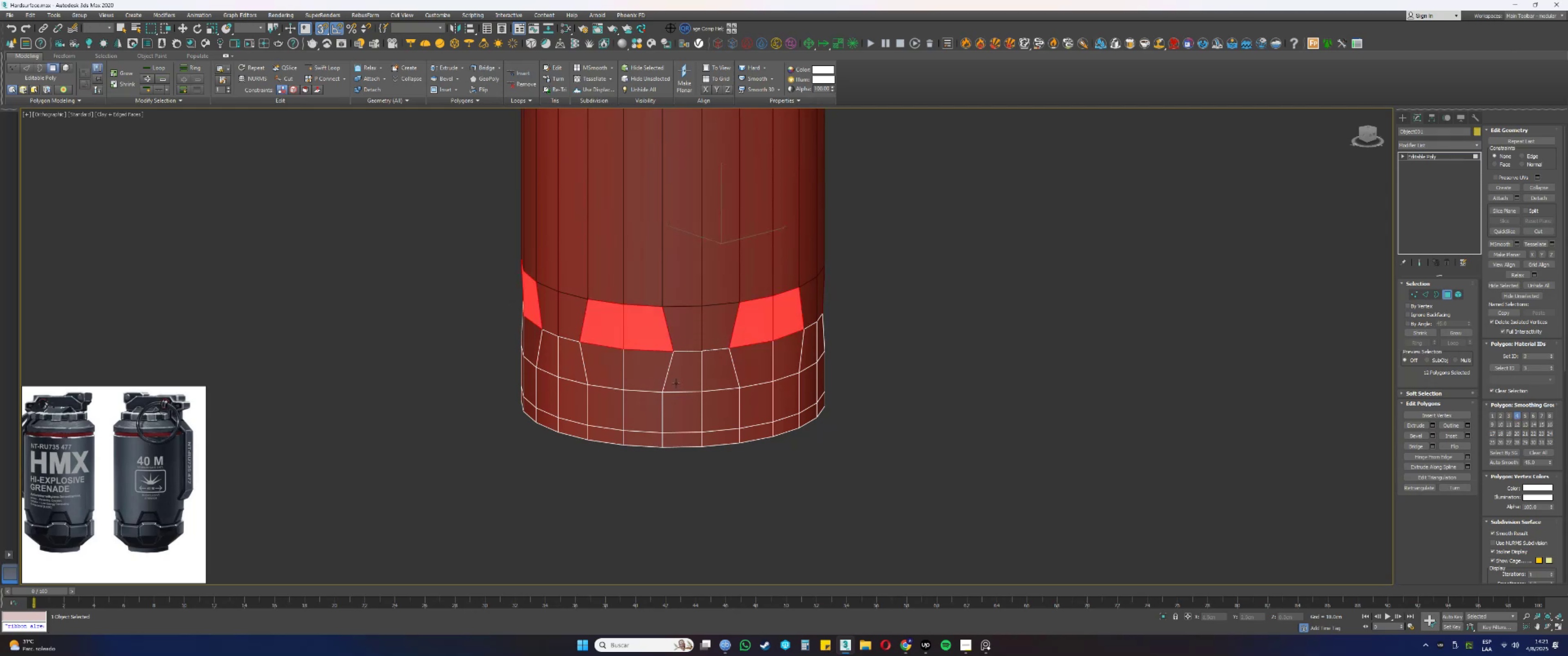 
hold_key(key=AltLeft, duration=0.35)
 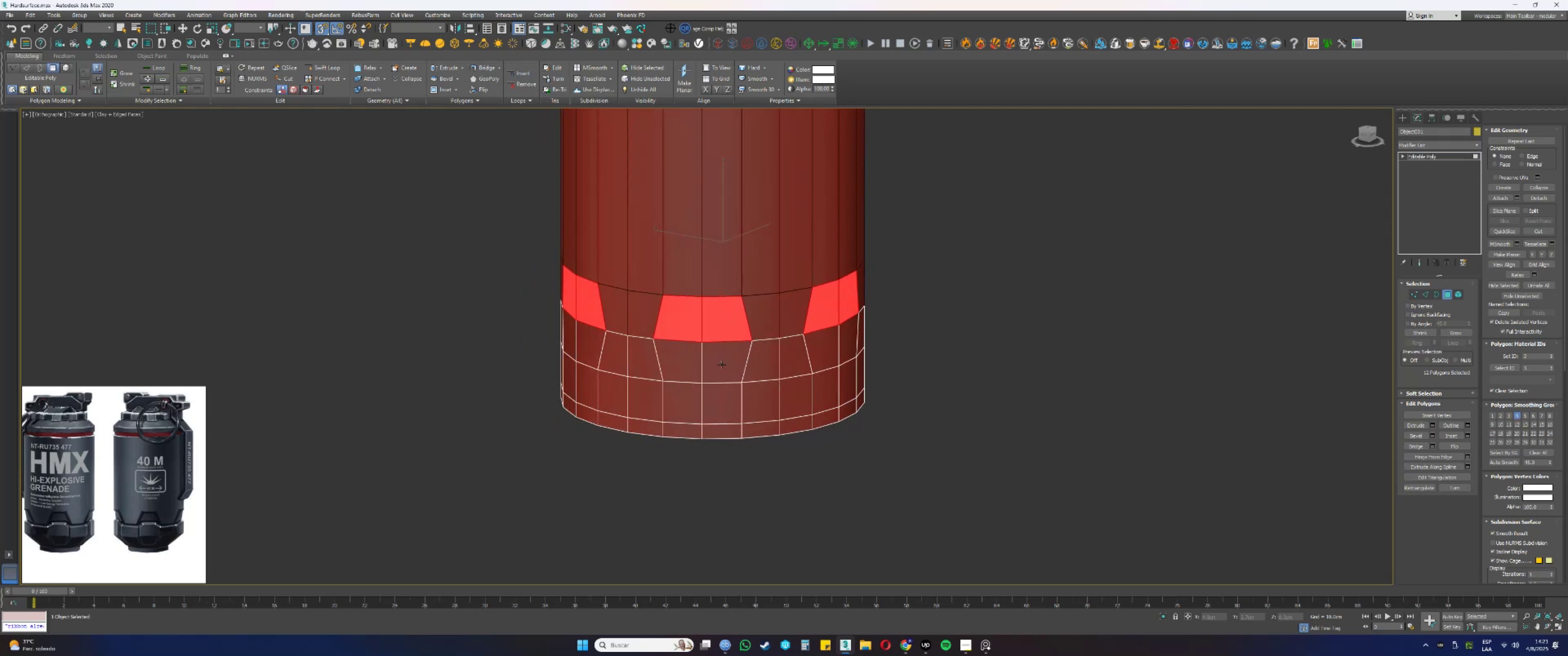 
type(44)
 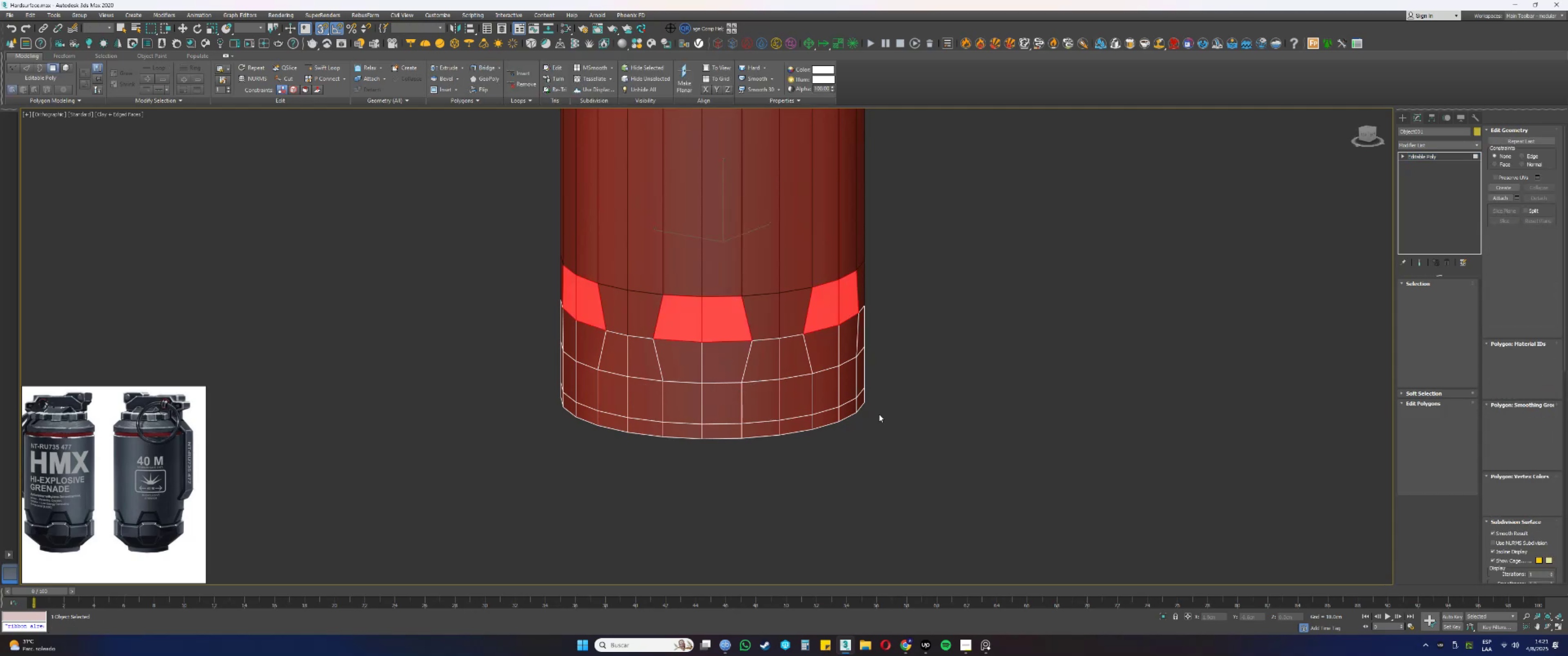 
left_click_drag(start_coordinate=[1124, 552], to_coordinate=[325, 137])
 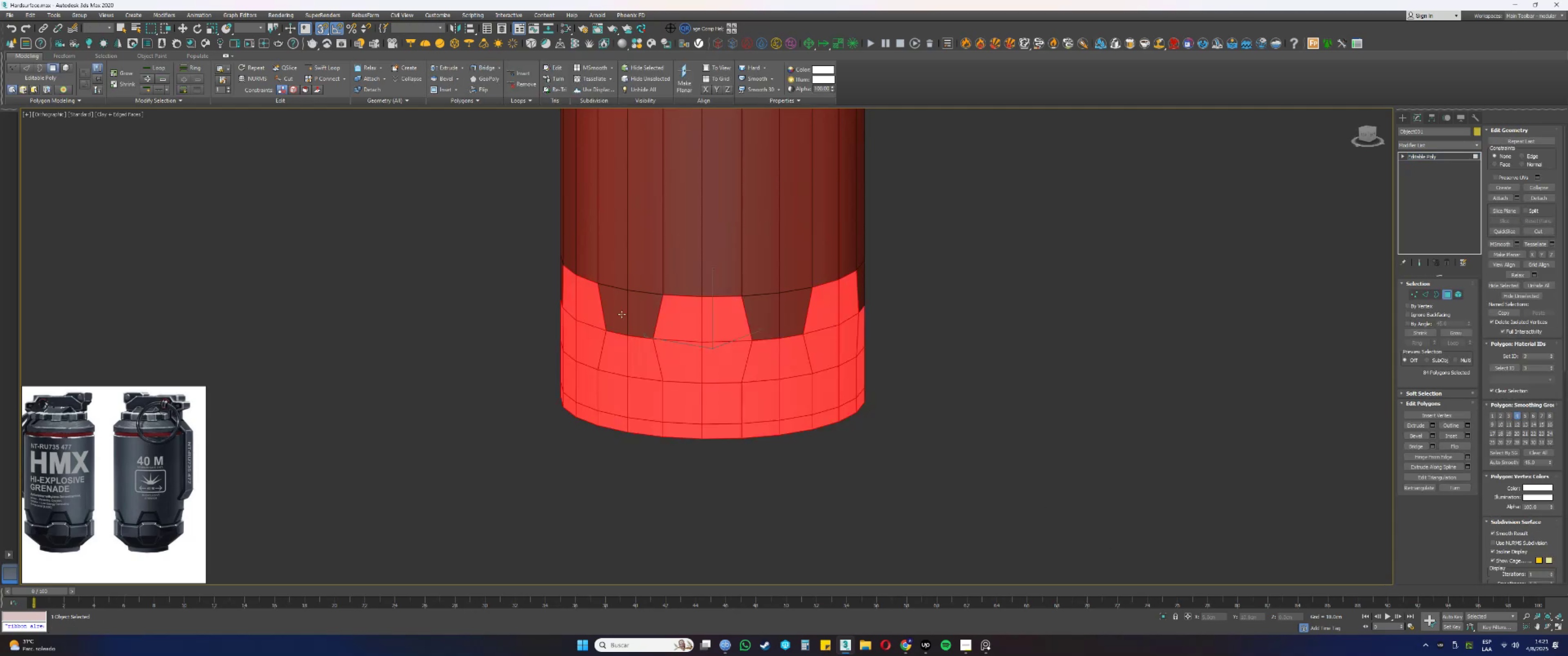 
scroll: coordinate [714, 350], scroll_direction: up, amount: 1.0
 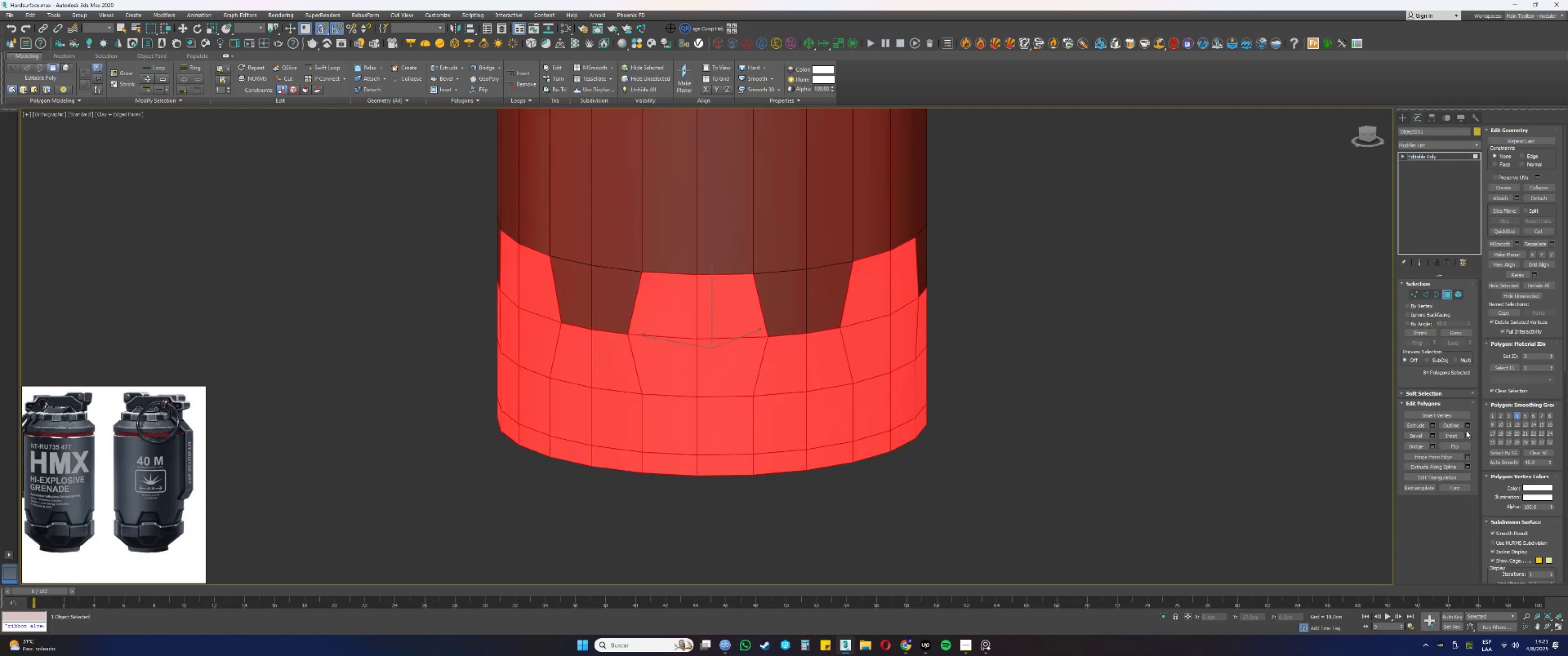 
left_click([1469, 434])
 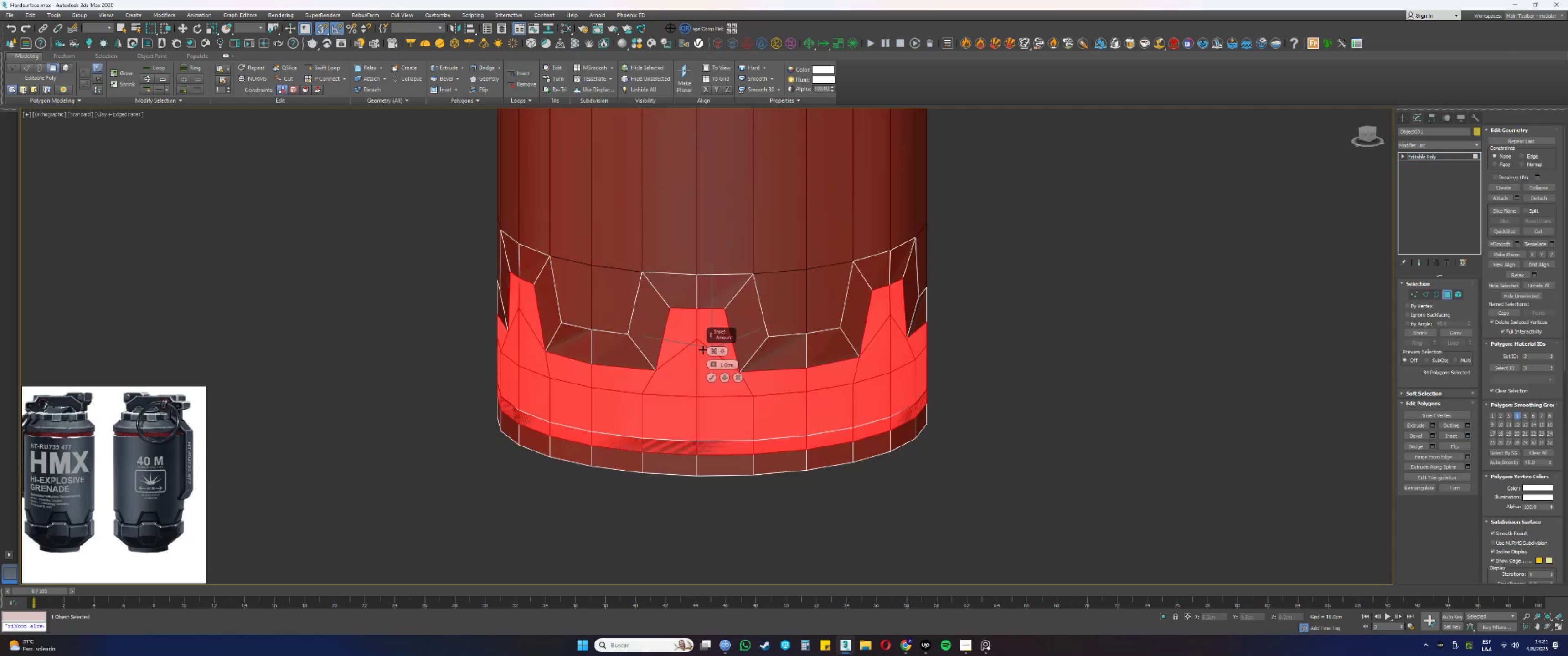 
left_click_drag(start_coordinate=[714, 349], to_coordinate=[710, 319])
 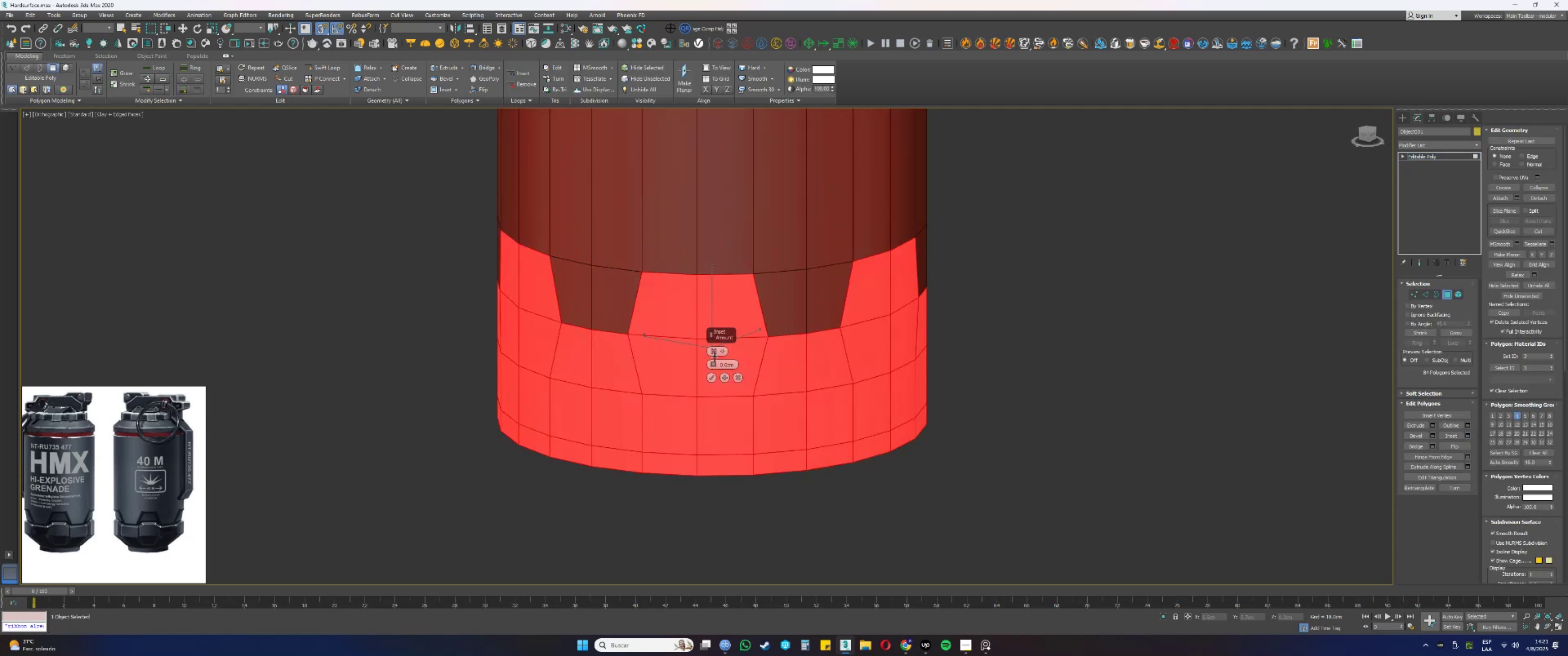 
left_click([714, 351])
 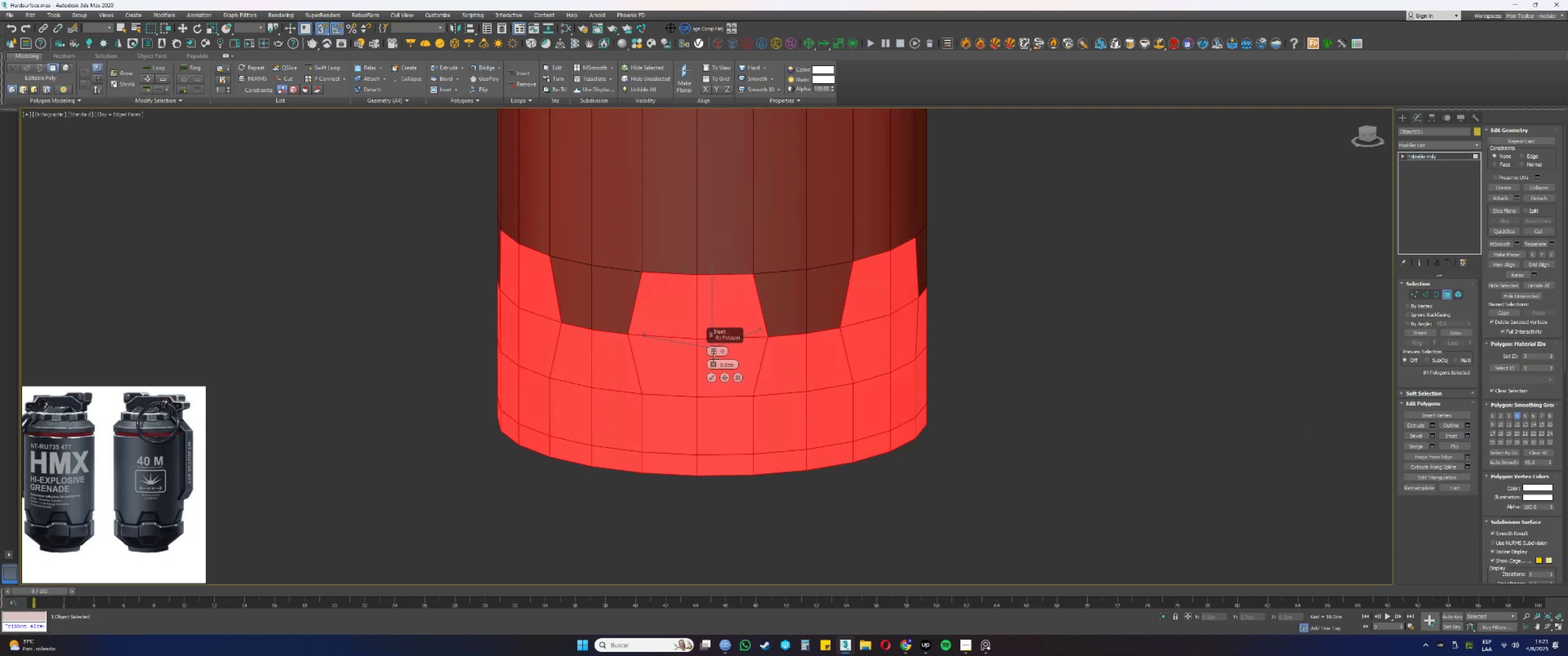 
left_click_drag(start_coordinate=[714, 364], to_coordinate=[711, 355])
 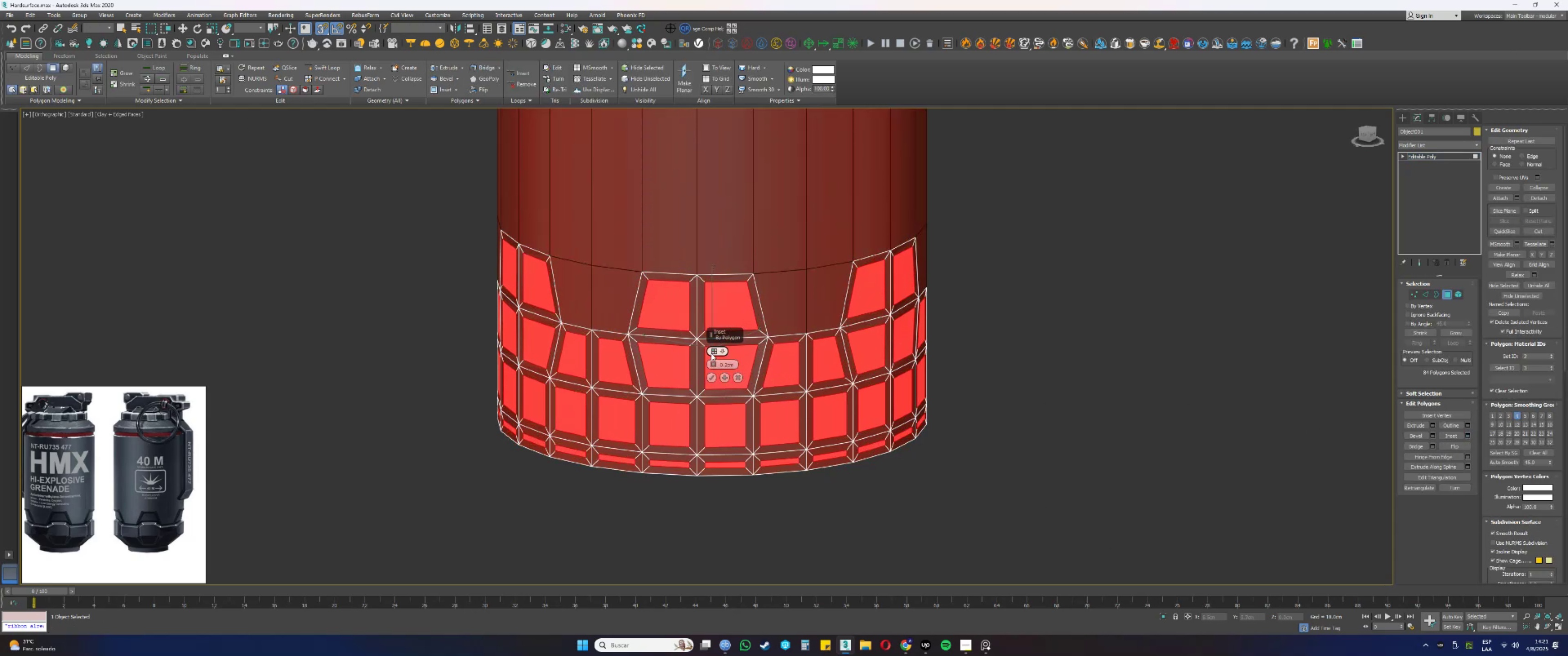 
left_click([711, 353])
 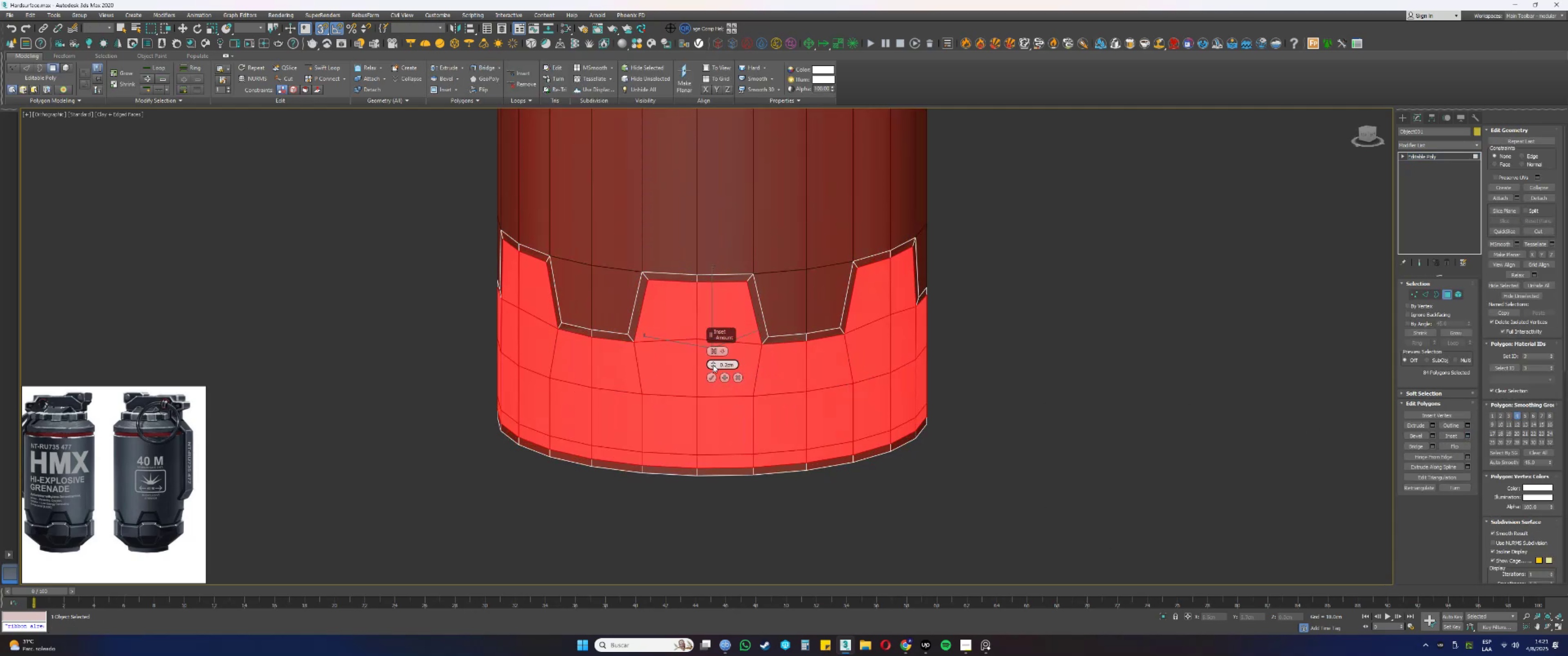 
left_click_drag(start_coordinate=[713, 362], to_coordinate=[714, 358])
 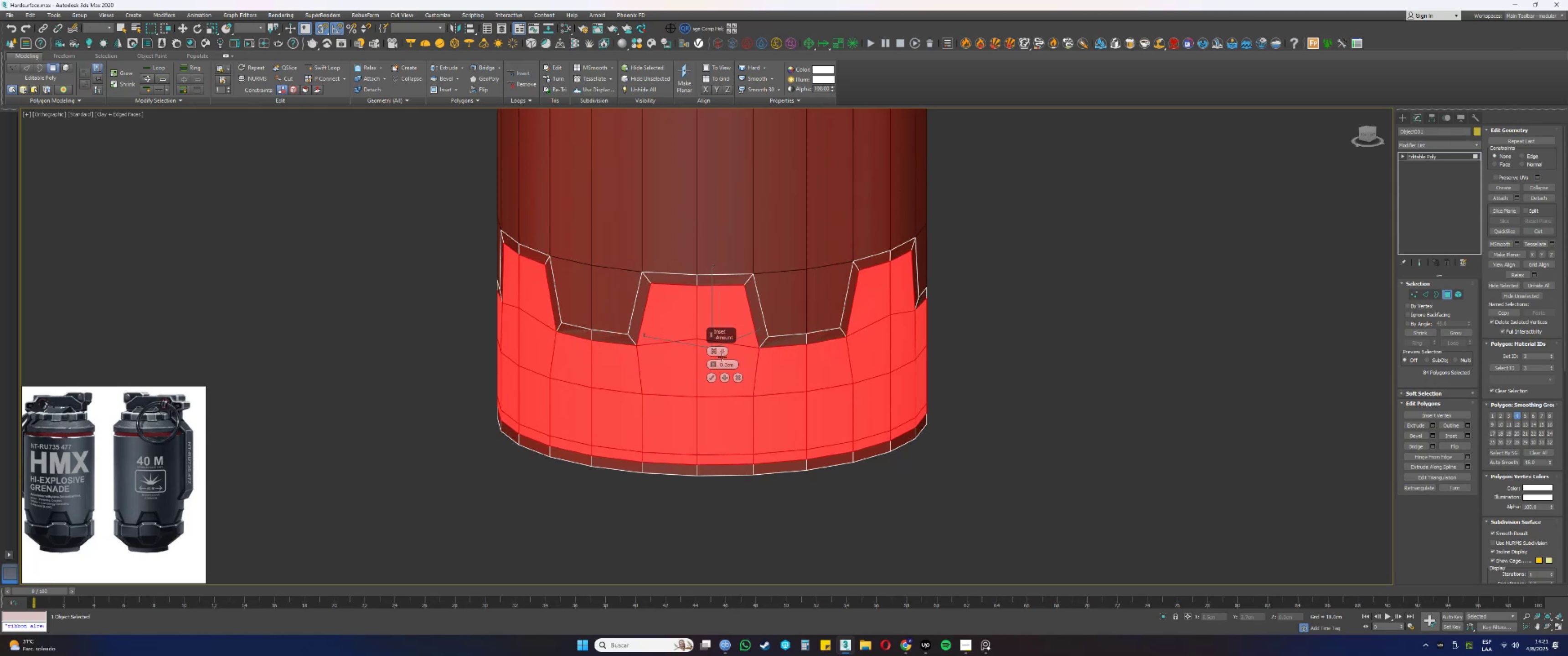 
left_click([731, 372])
 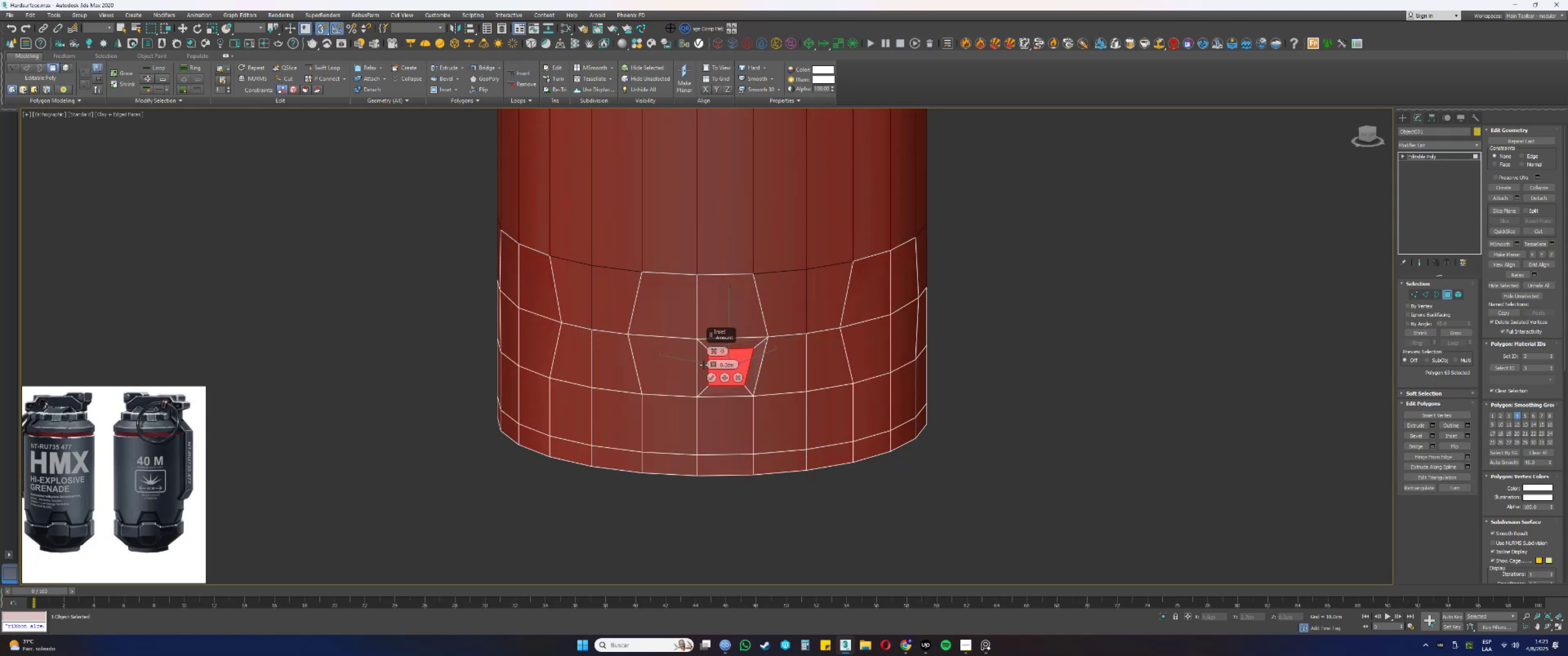 
key(Control+ControlLeft)
 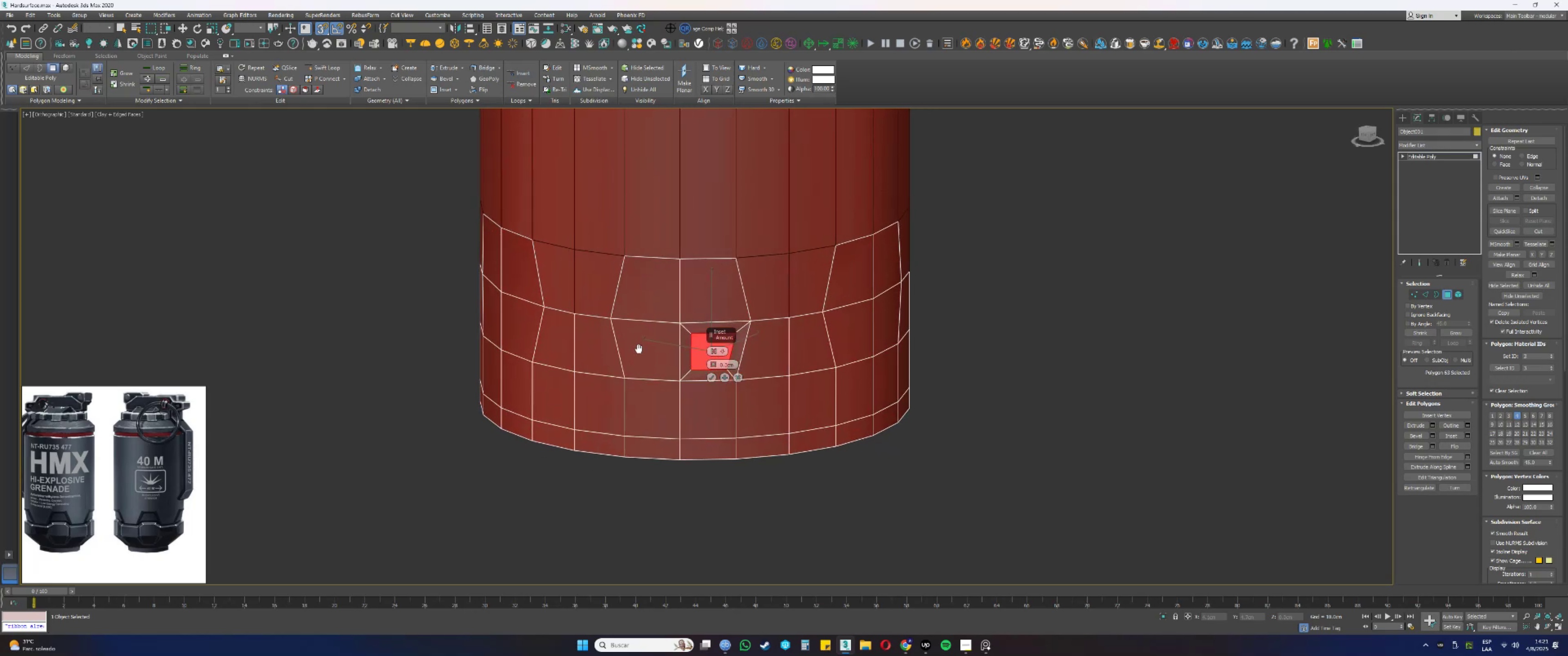 
key(Control+Z)
 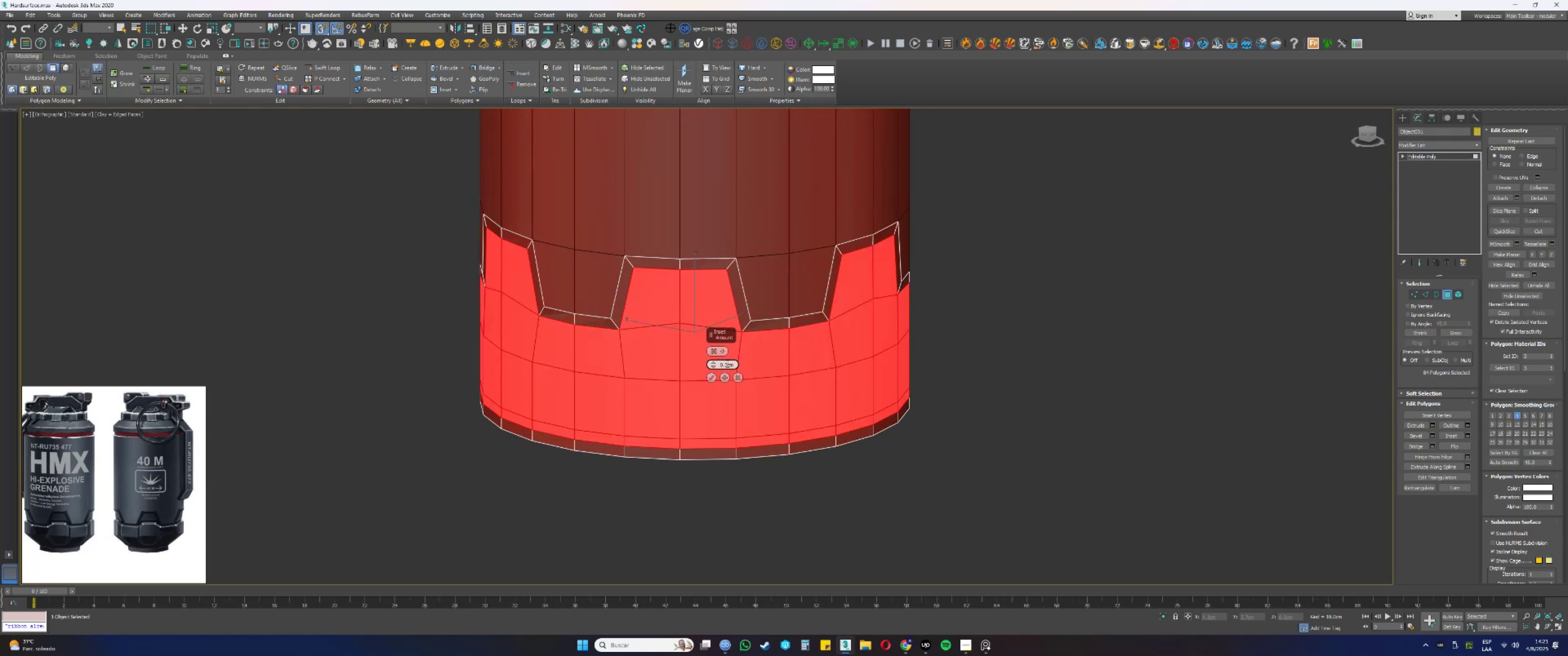 
double_click([727, 363])
 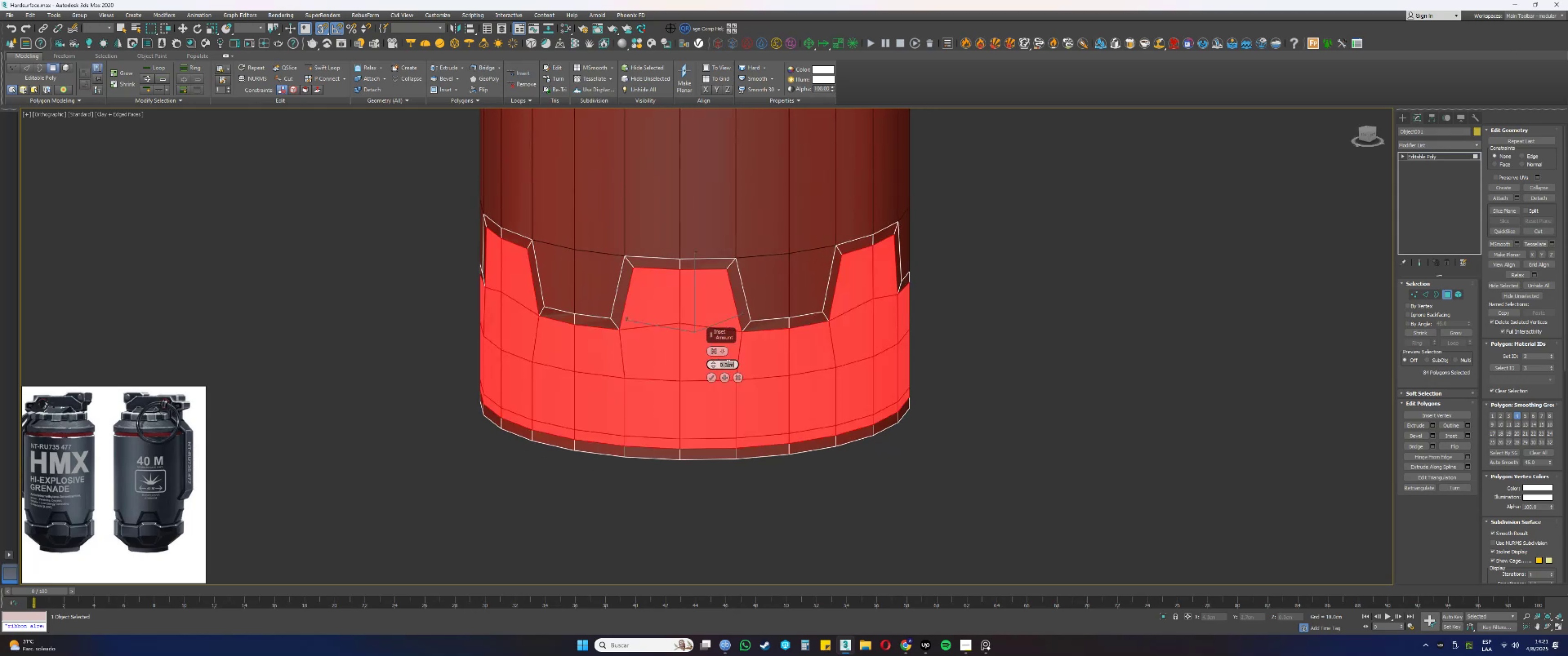 
key(NumpadDecimal)
 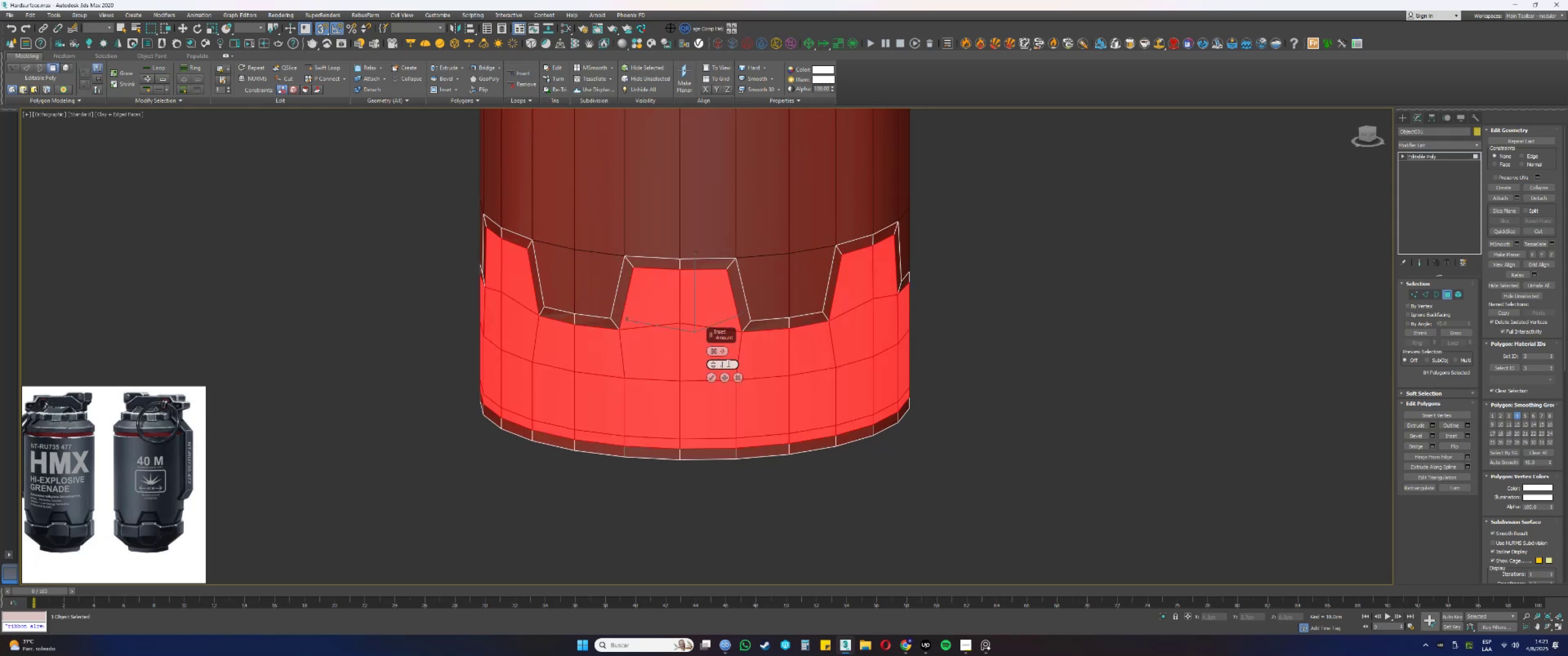 
key(Numpad2)
 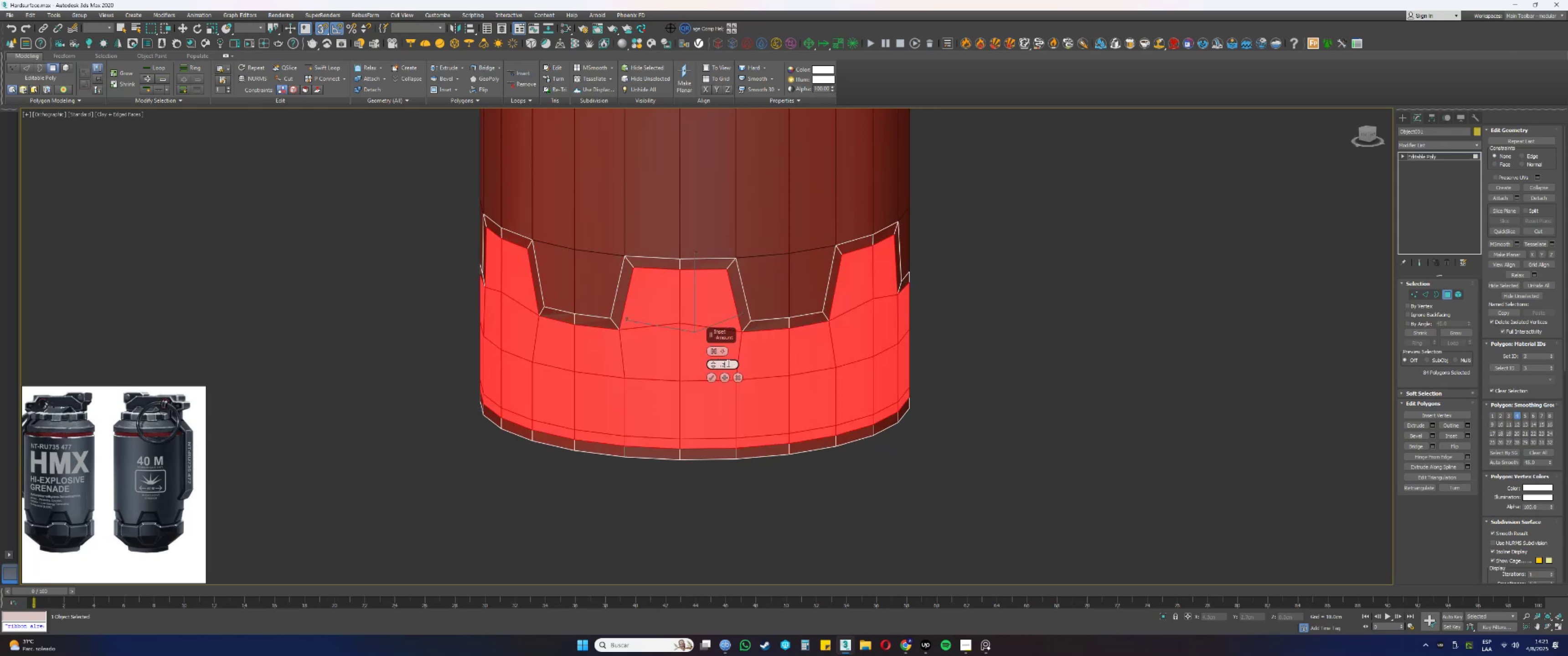 
key(Numpad5)
 